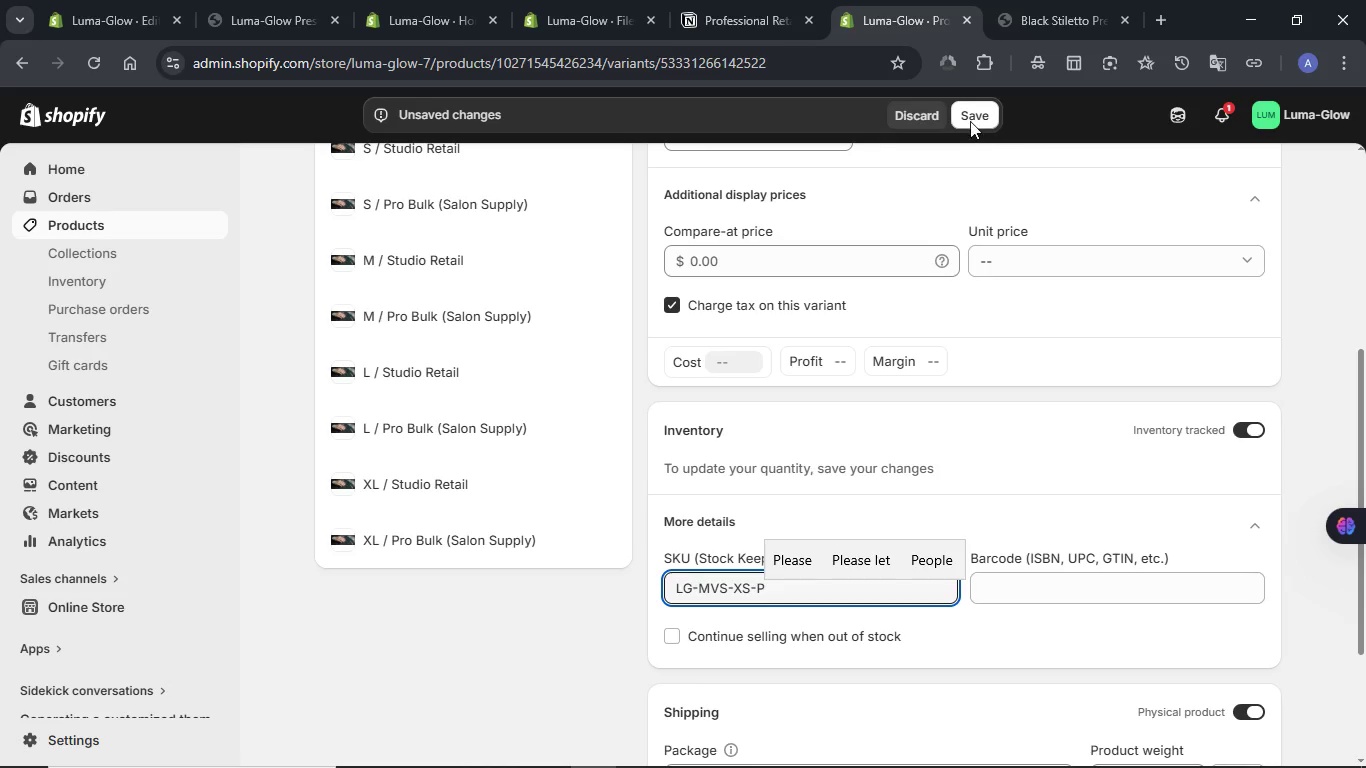 
left_click([970, 117])
 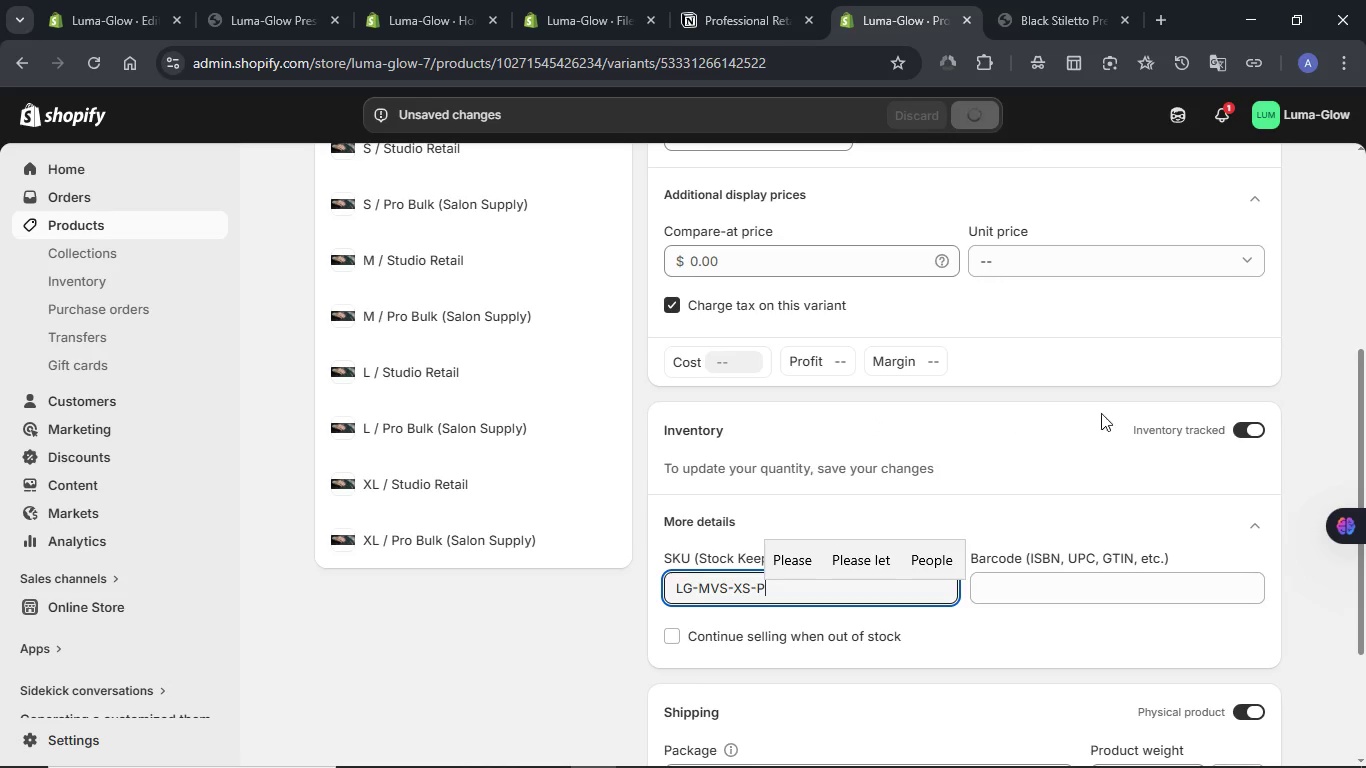 
scroll: coordinate [1112, 413], scroll_direction: down, amount: 5.0
 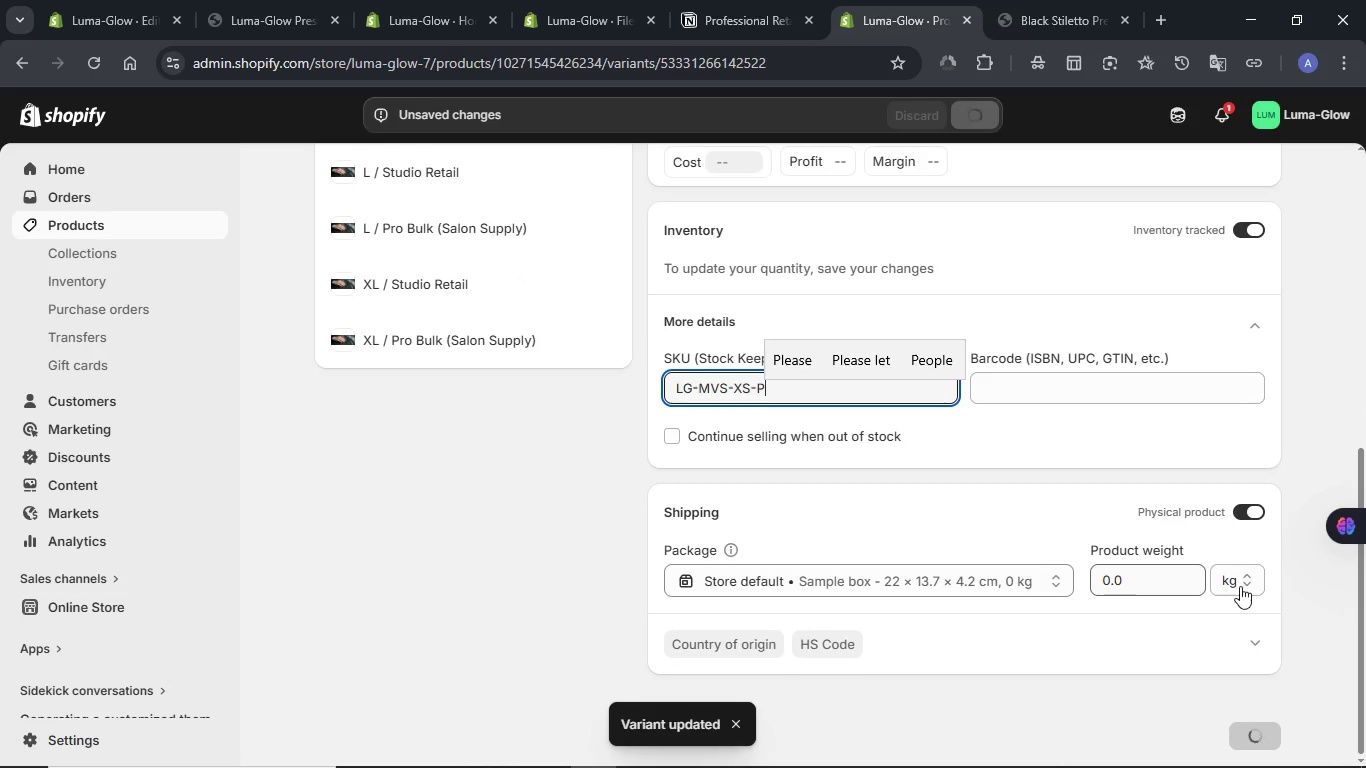 
left_click([1244, 586])
 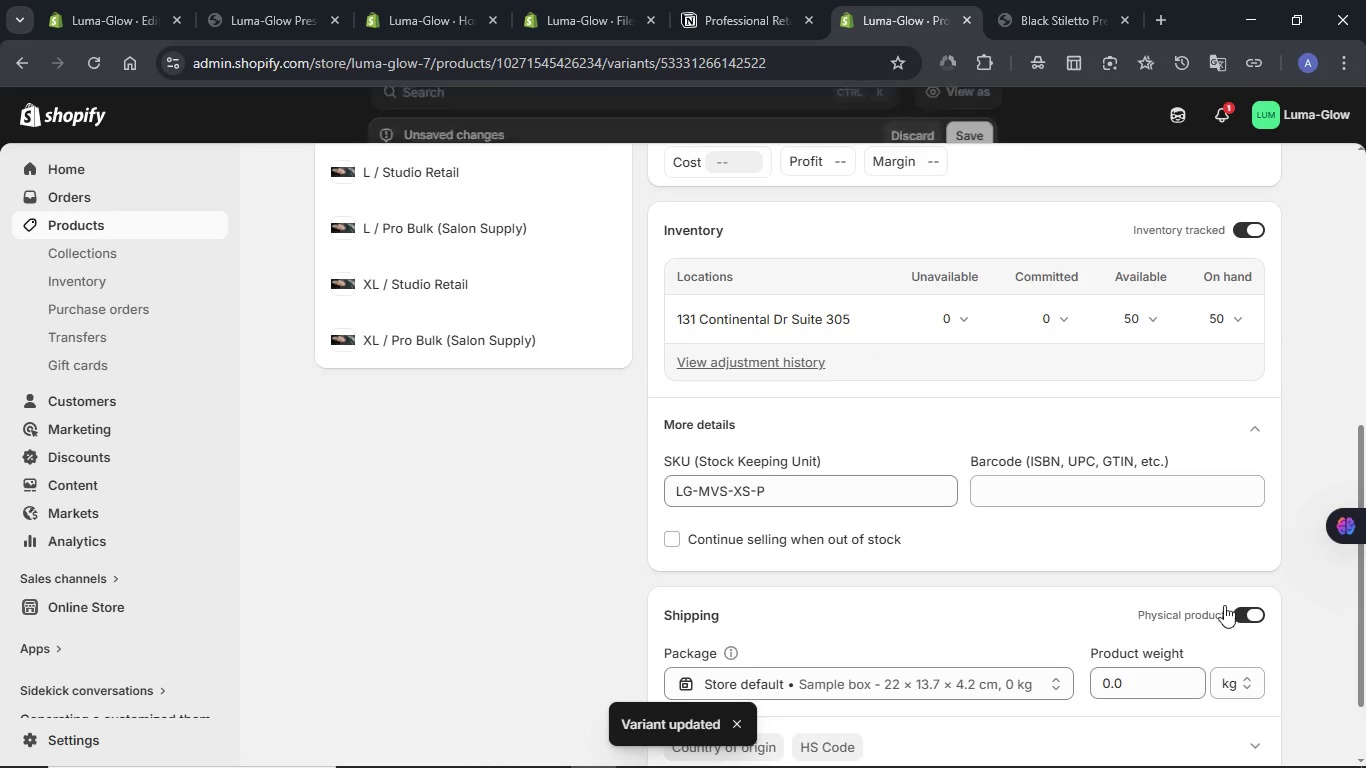 
scroll: coordinate [1189, 559], scroll_direction: down, amount: 2.0
 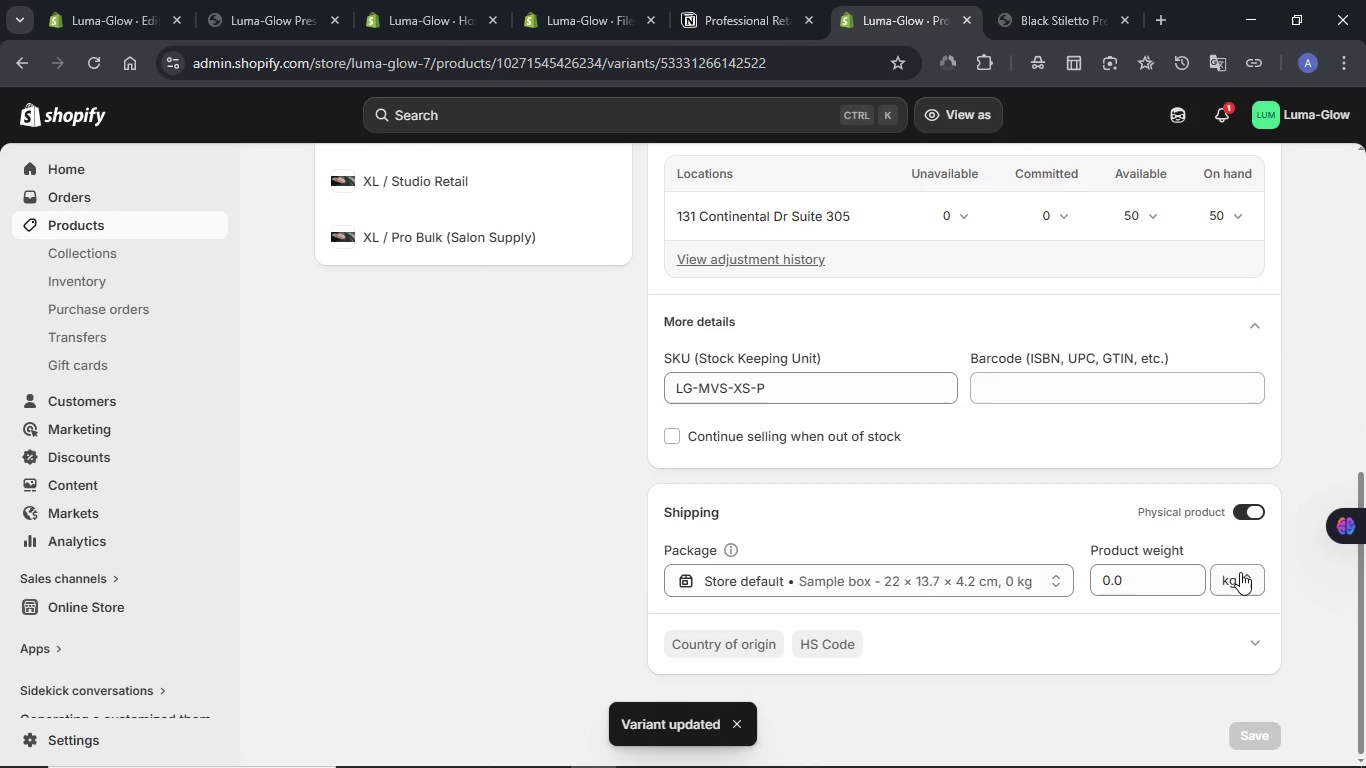 
left_click([1240, 583])
 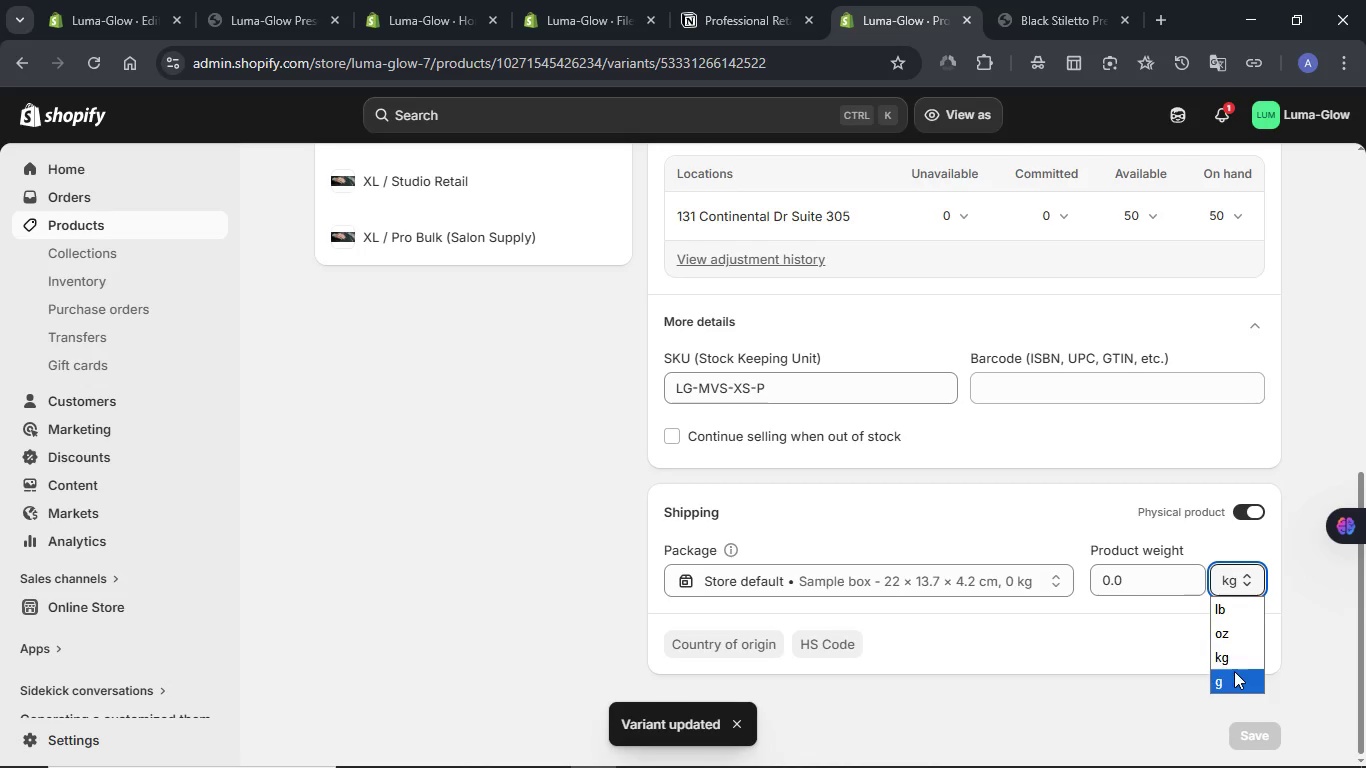 
left_click([1234, 676])
 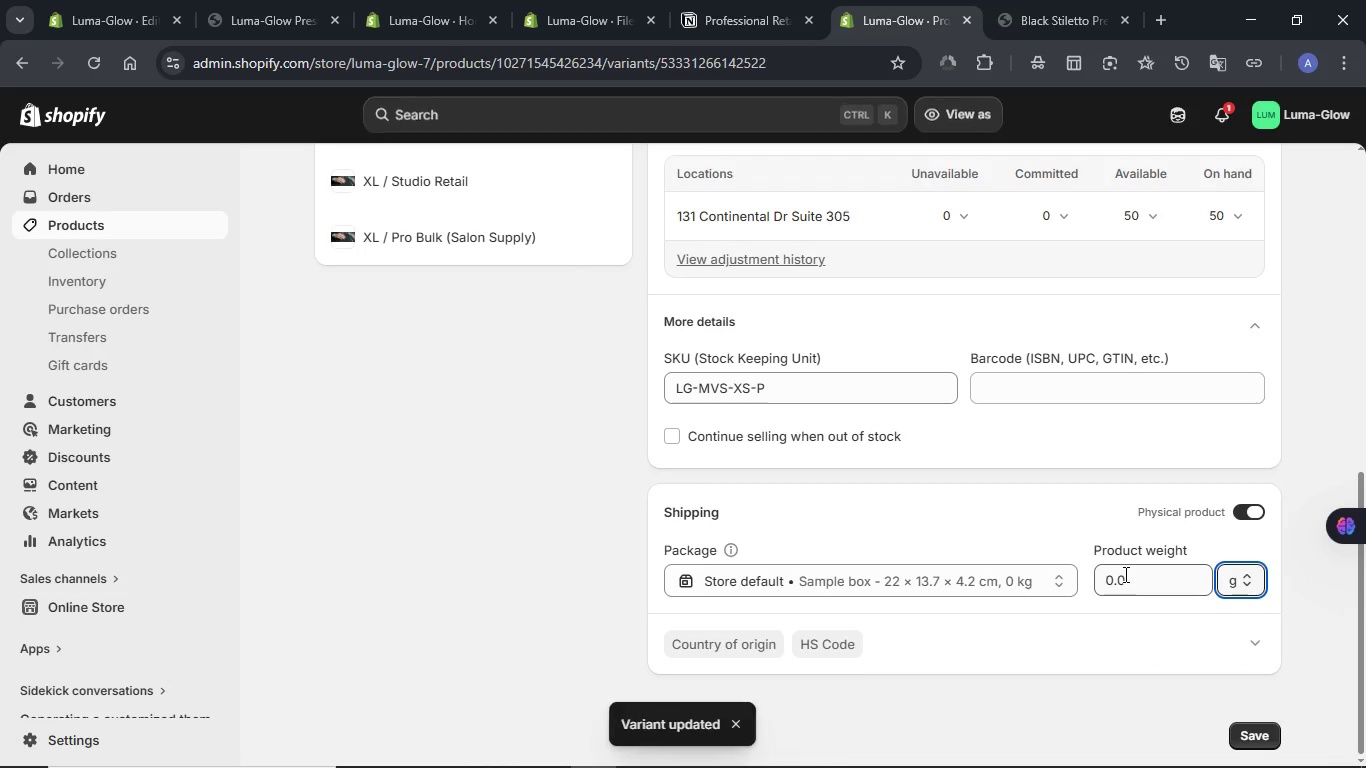 
double_click([1124, 574])
 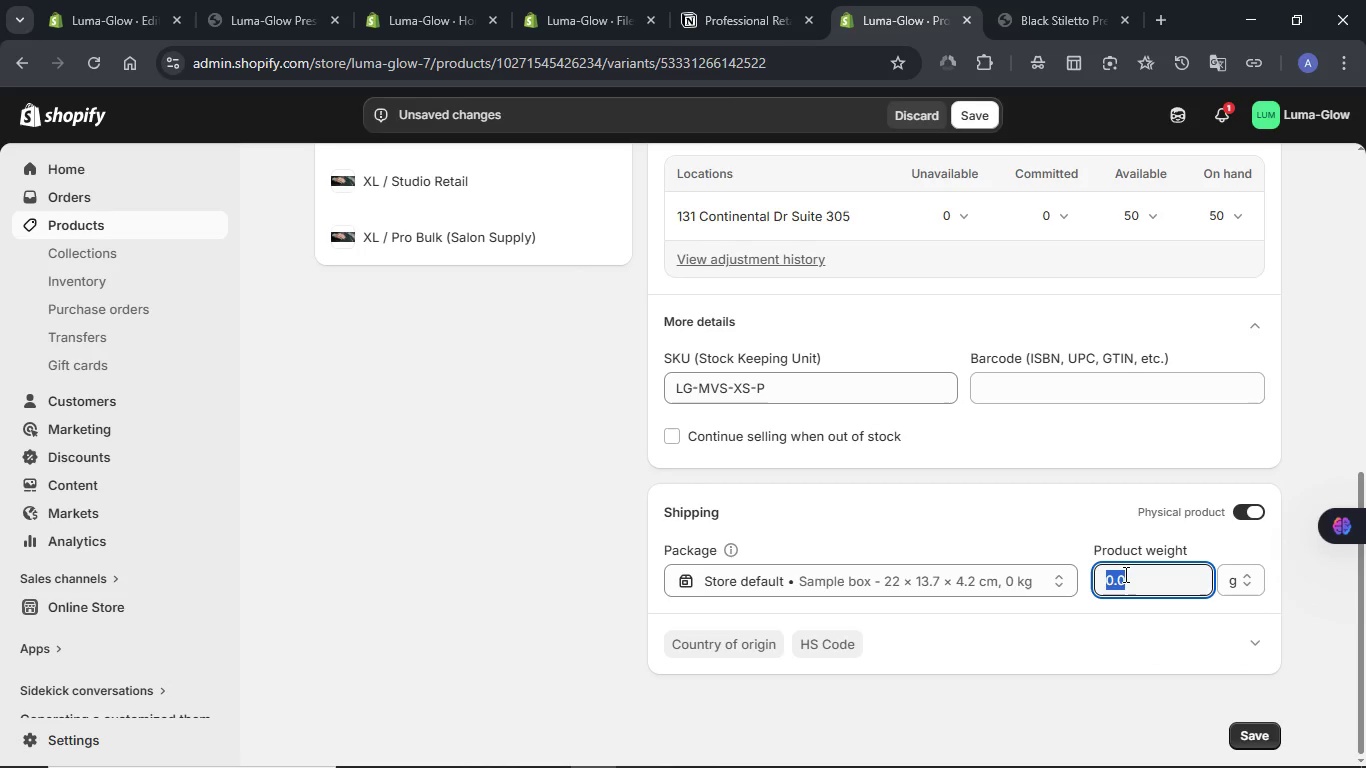 
key(Numpad8)
 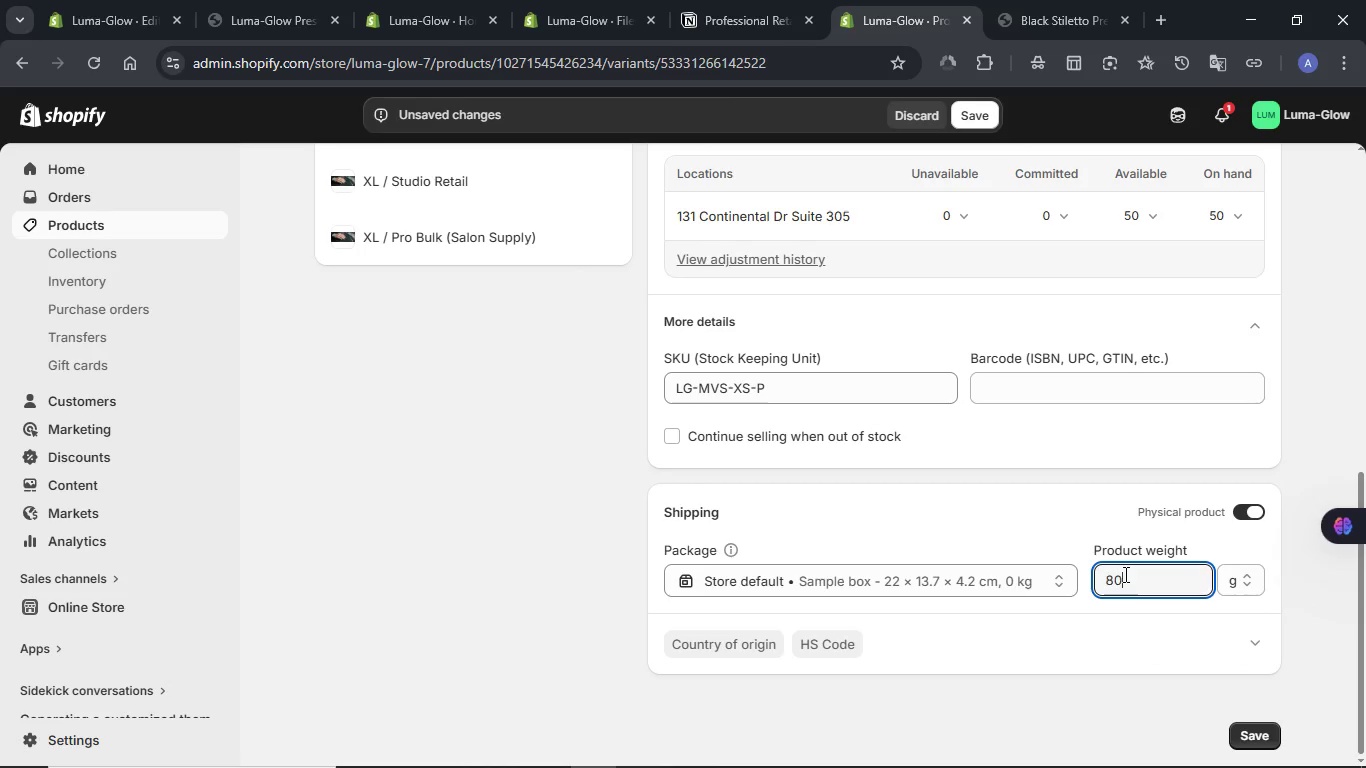 
key(Numpad0)
 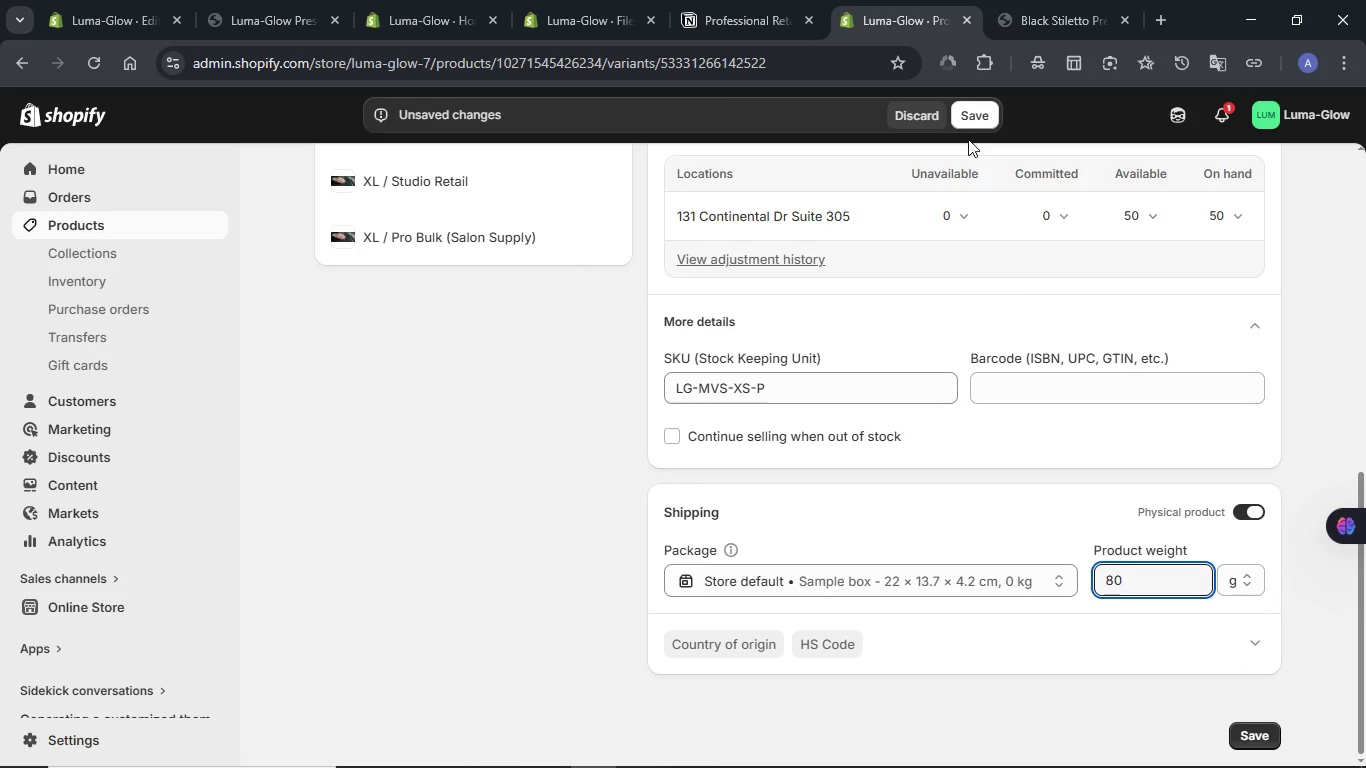 
left_click([968, 124])
 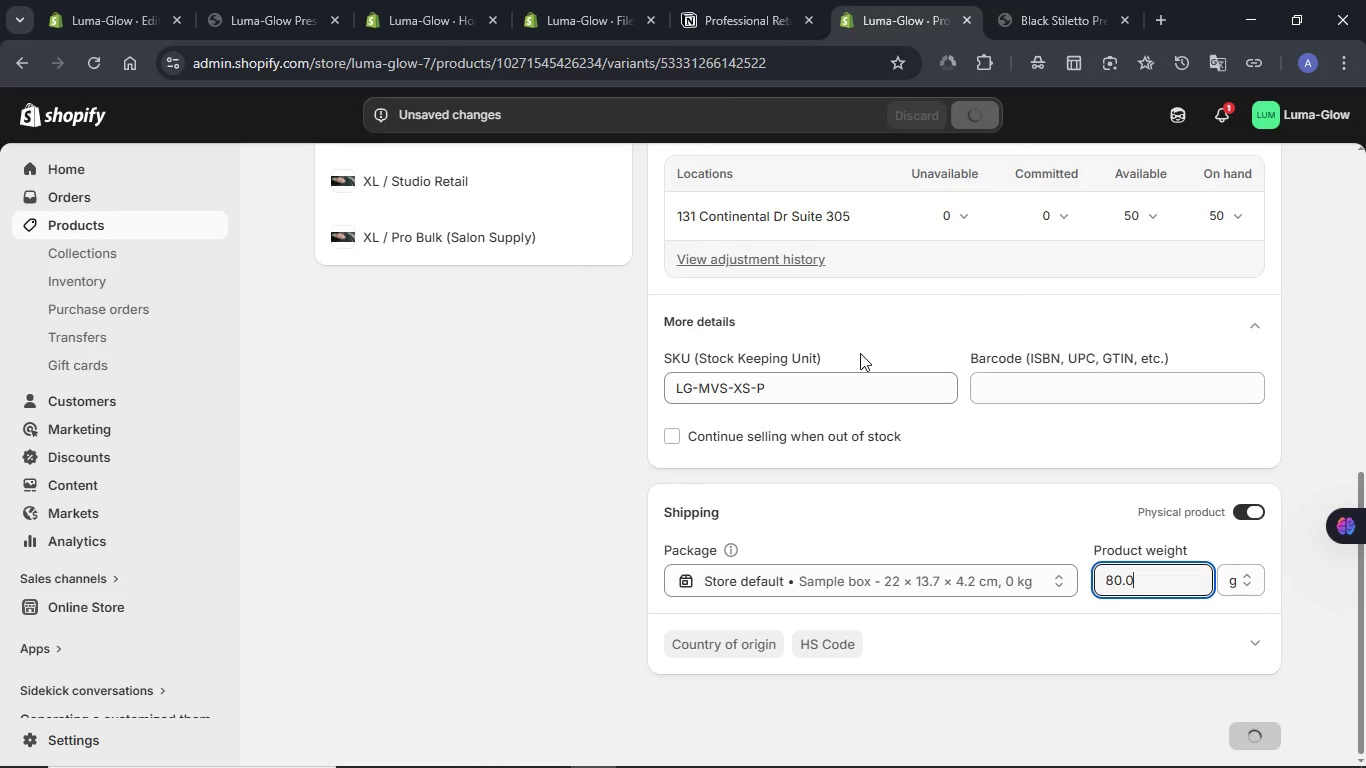 
wait(5.5)
 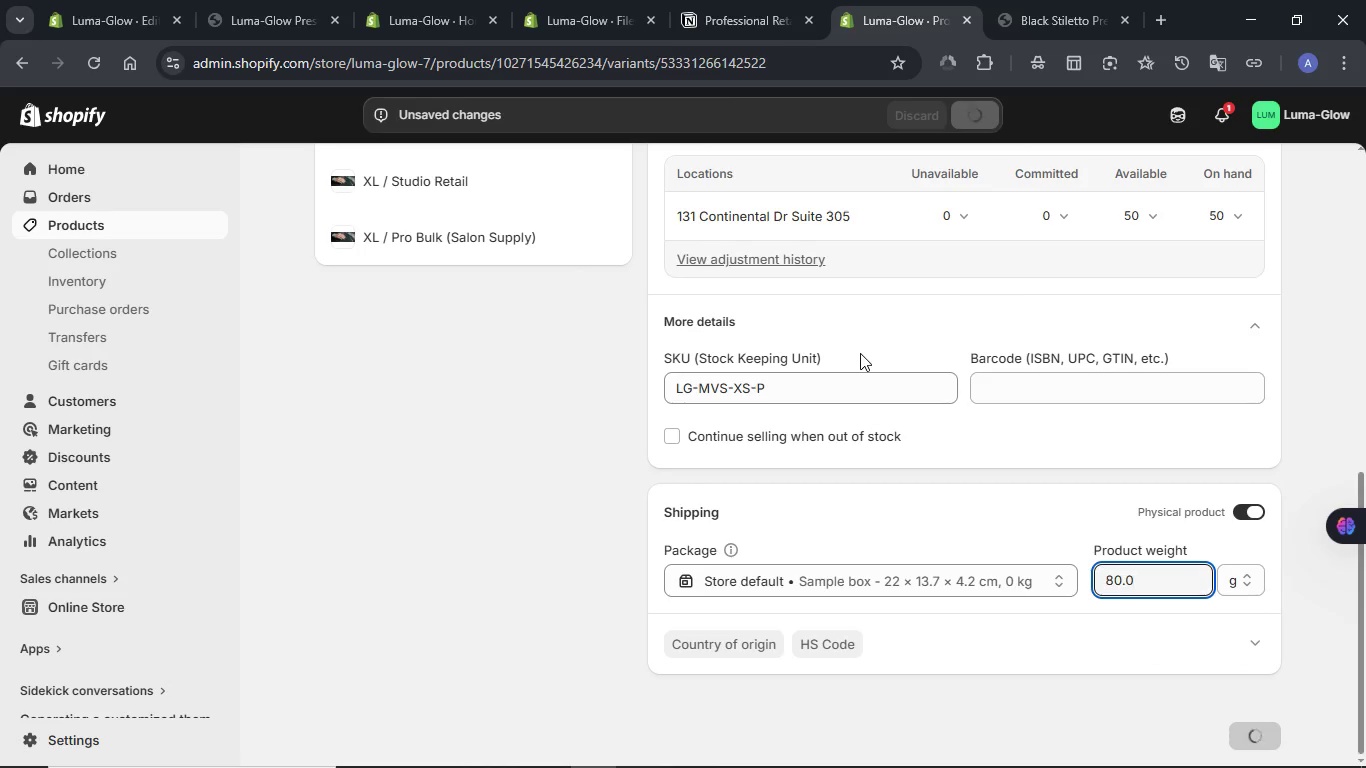 
scroll: coordinate [871, 469], scroll_direction: up, amount: 3.0
 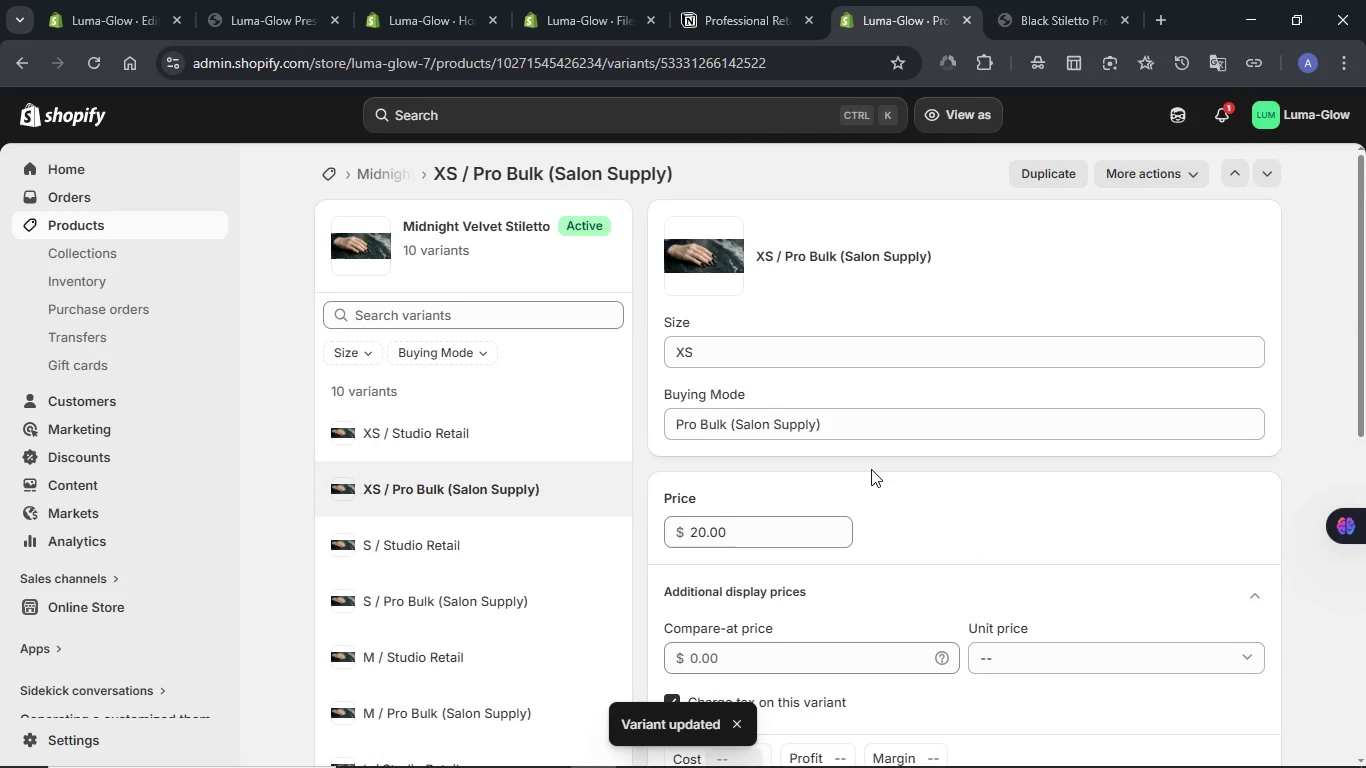 
scroll: coordinate [871, 469], scroll_direction: down, amount: 2.0
 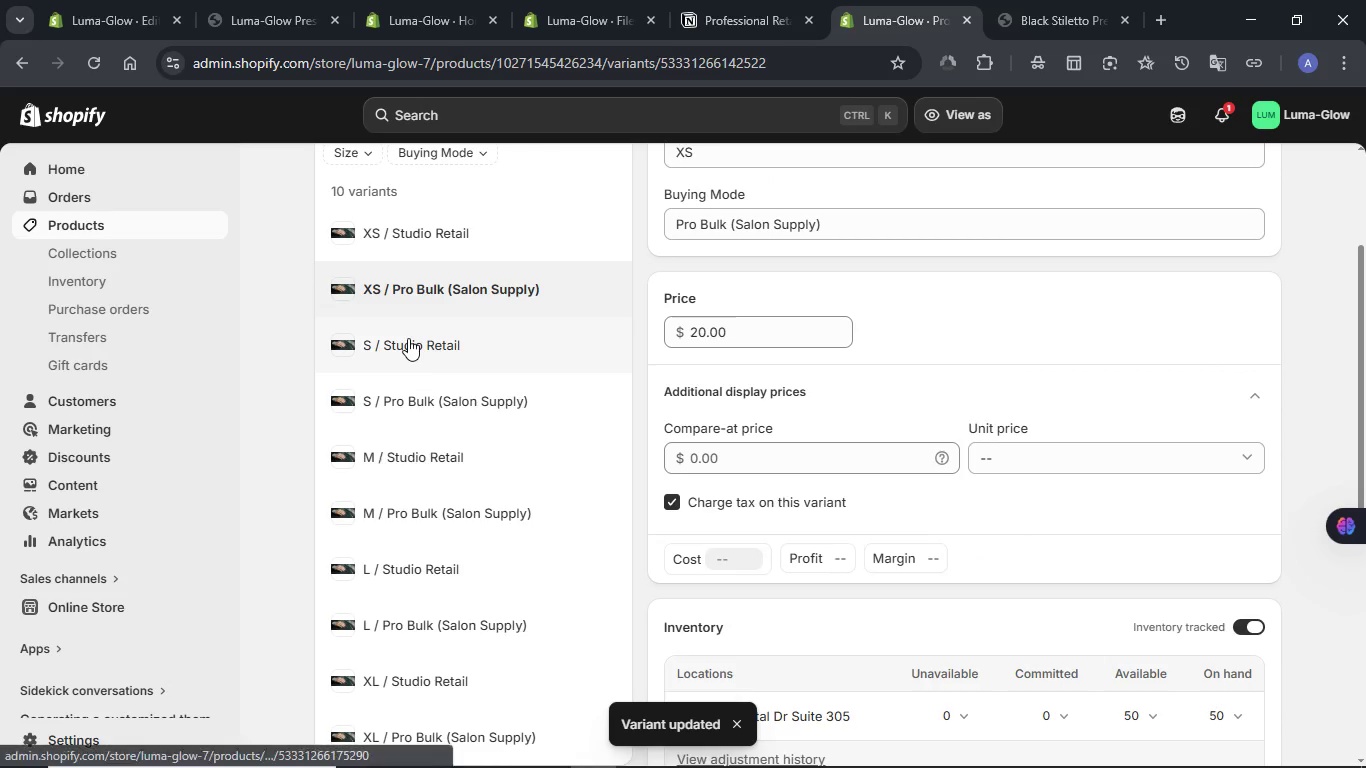 
left_click([408, 338])
 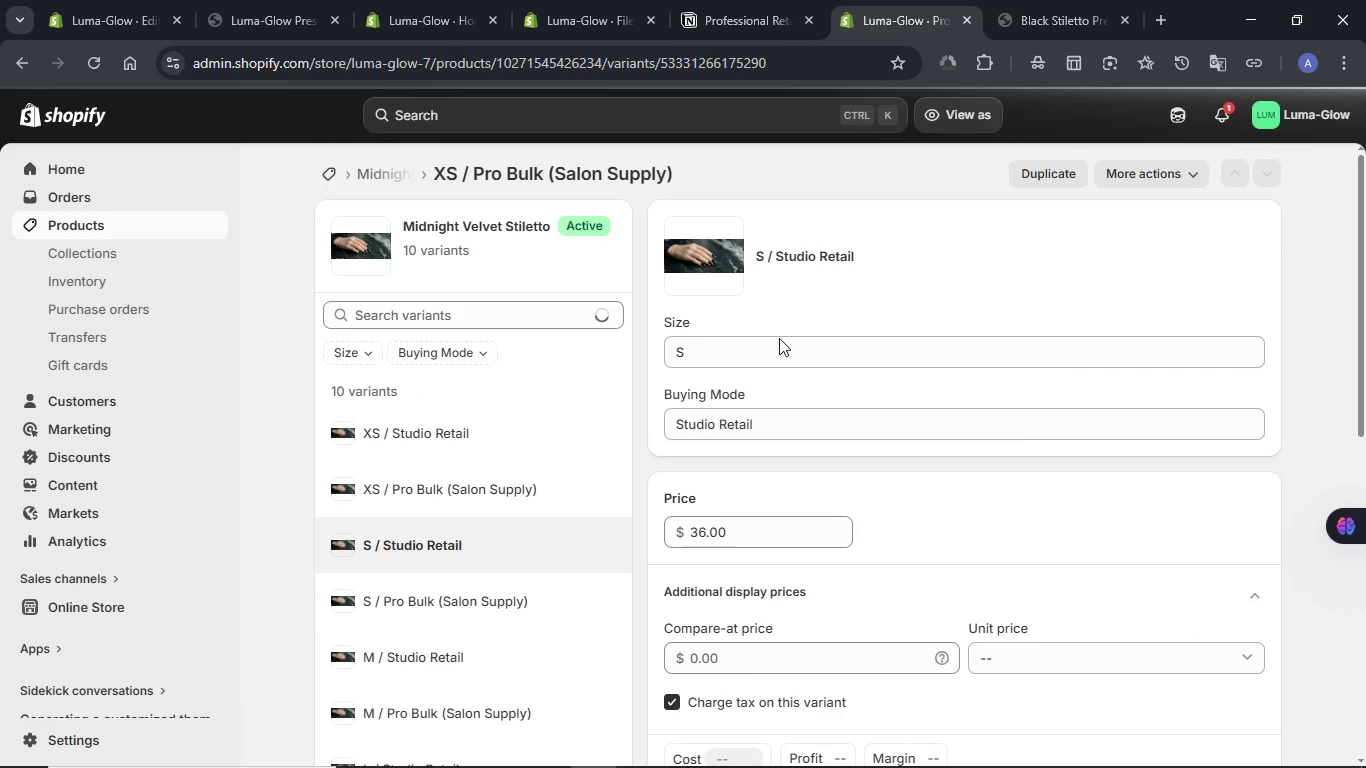 
wait(5.51)
 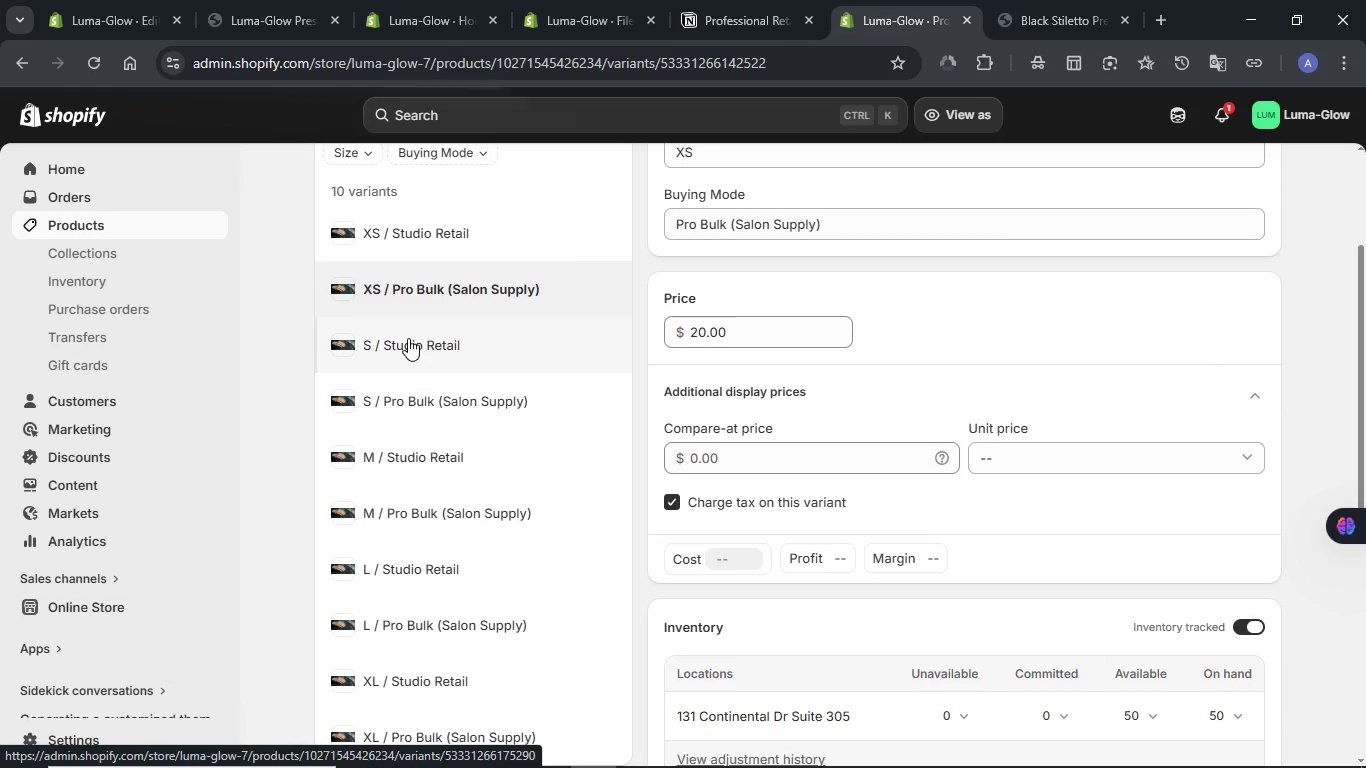 
scroll: coordinate [779, 338], scroll_direction: down, amount: 4.0
 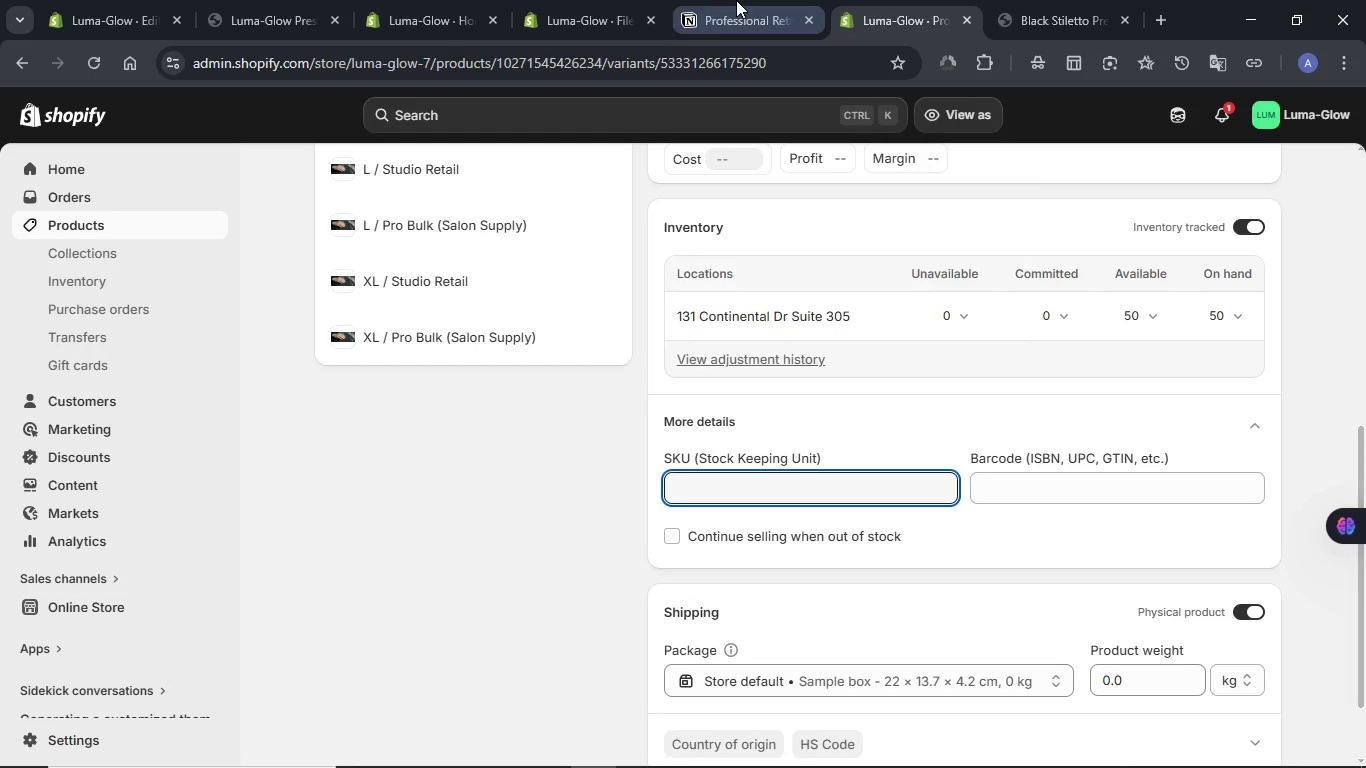 
left_click([736, 0])
 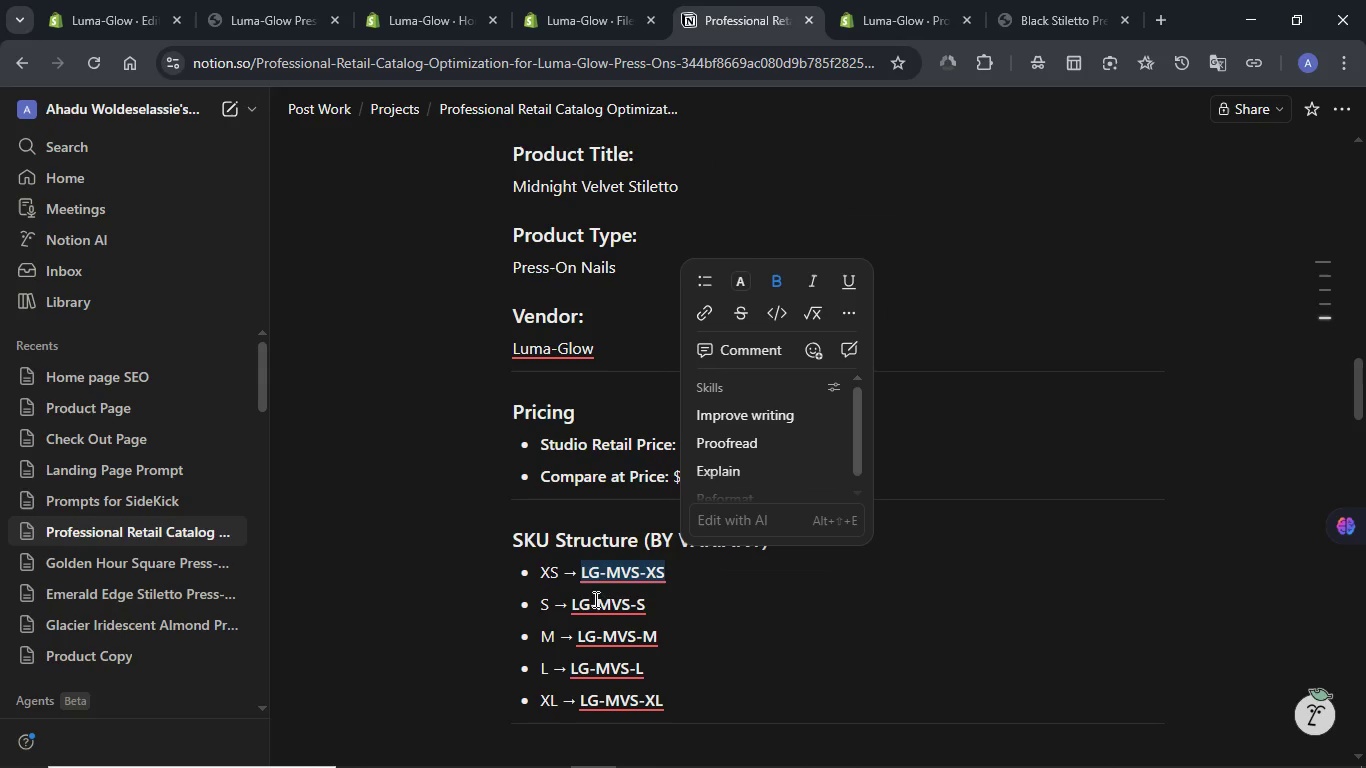 
left_click([572, 614])
 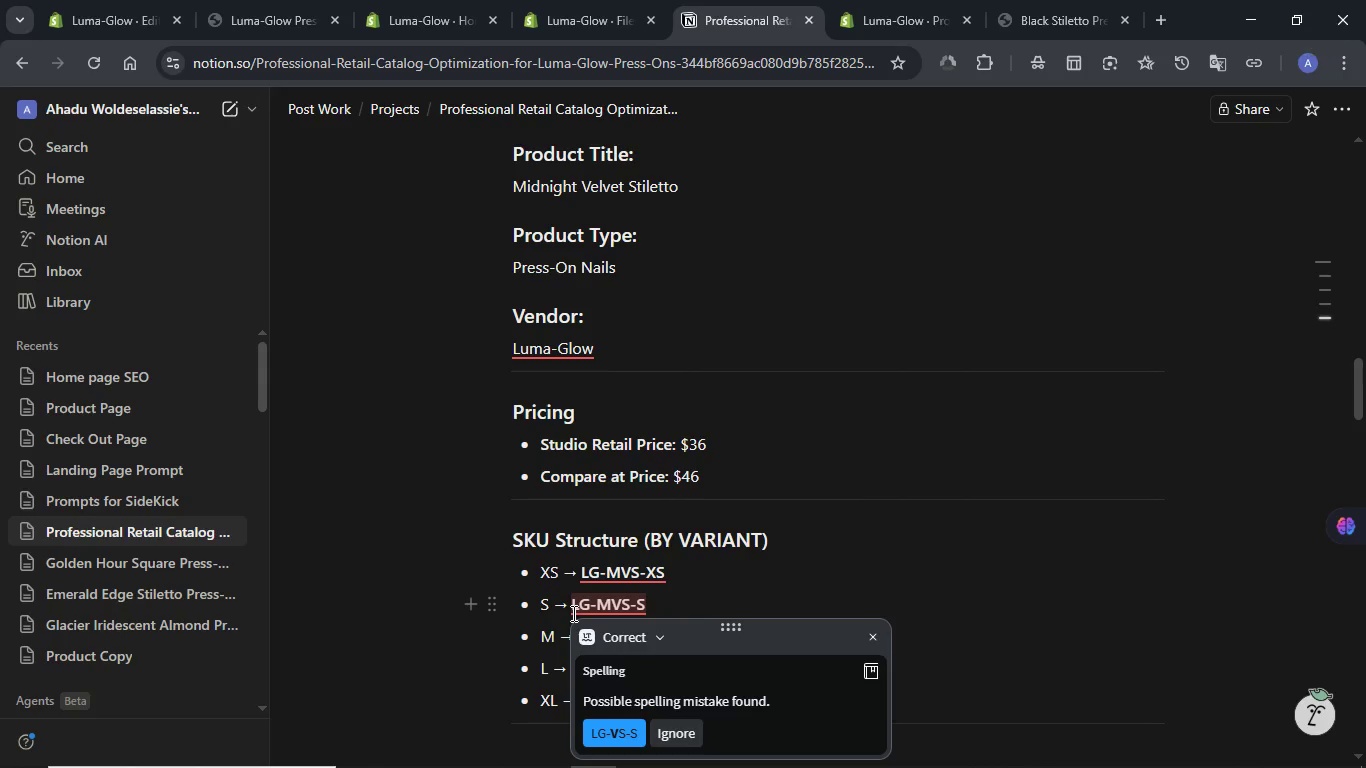 
left_click([661, 599])
 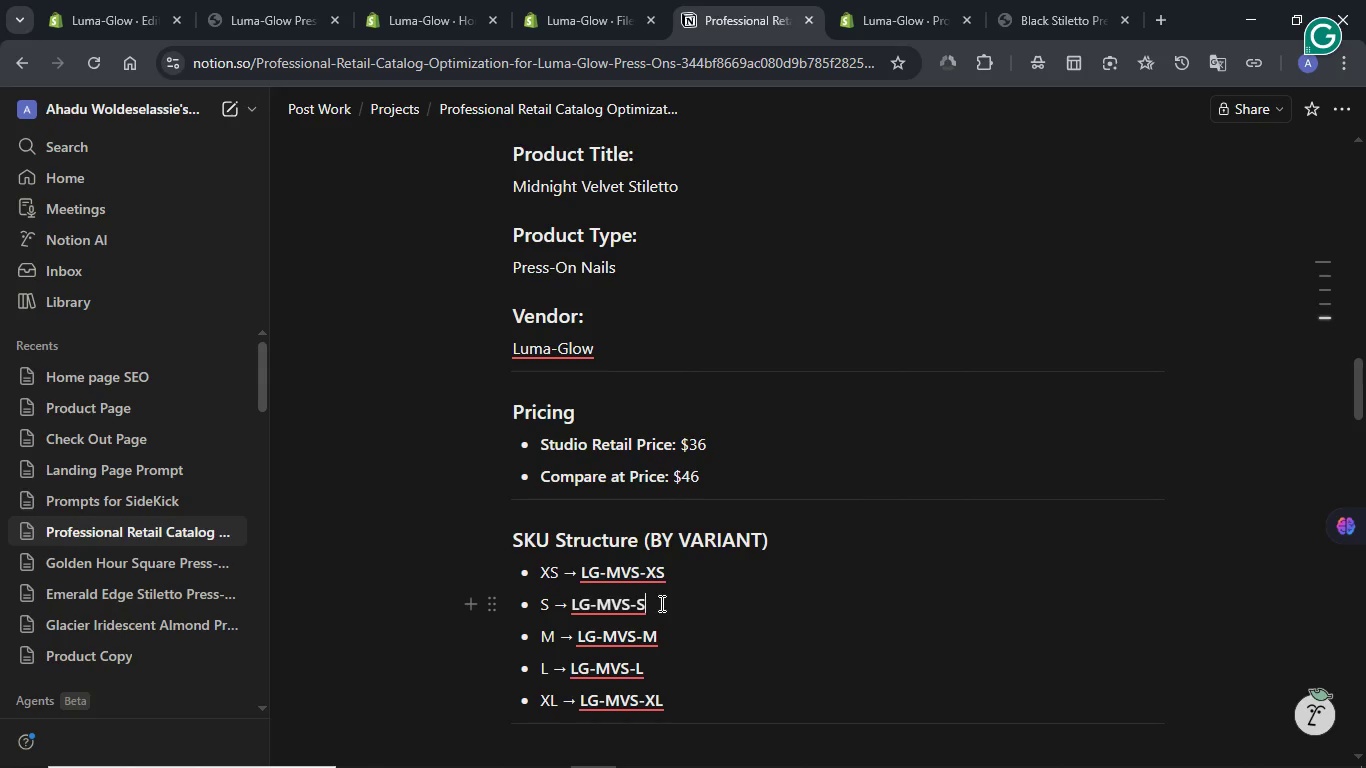 
left_click_drag(start_coordinate=[660, 603], to_coordinate=[567, 601])
 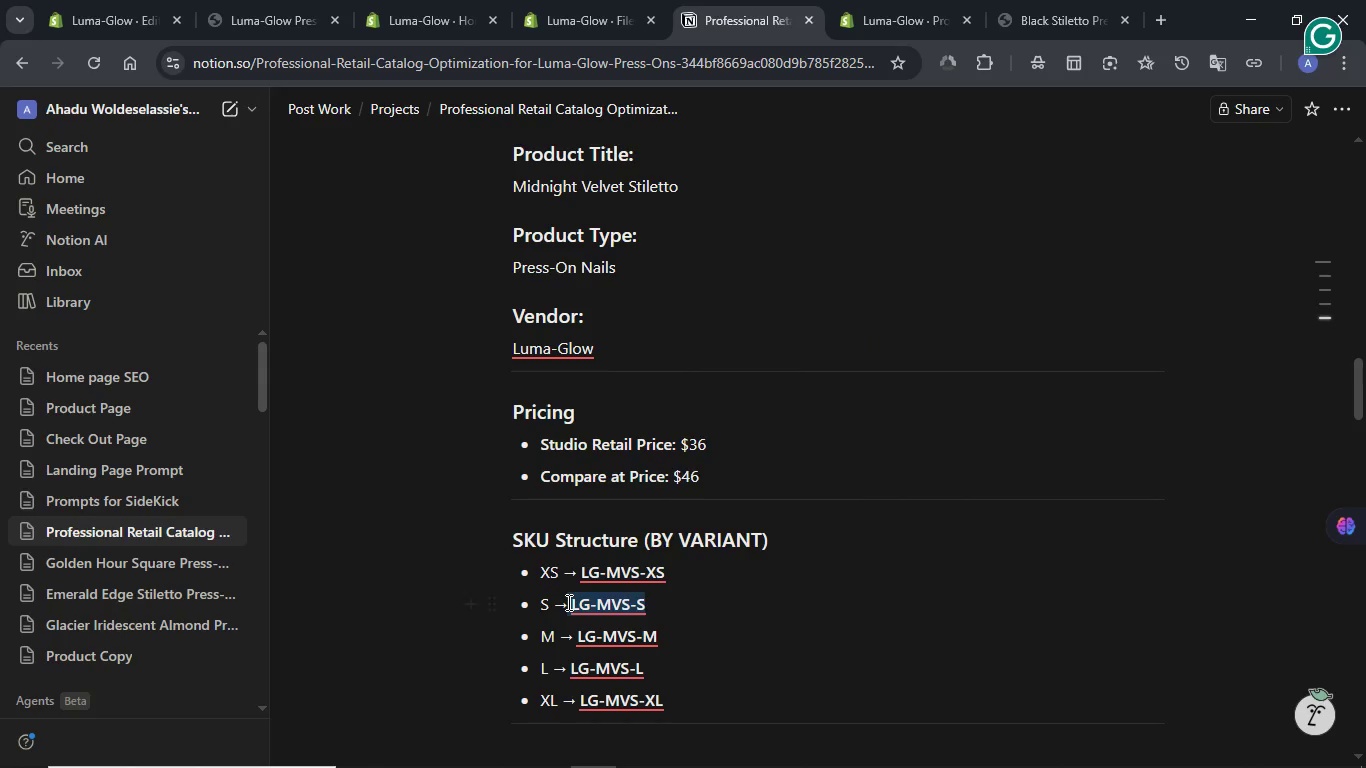 
key(Control+C)
 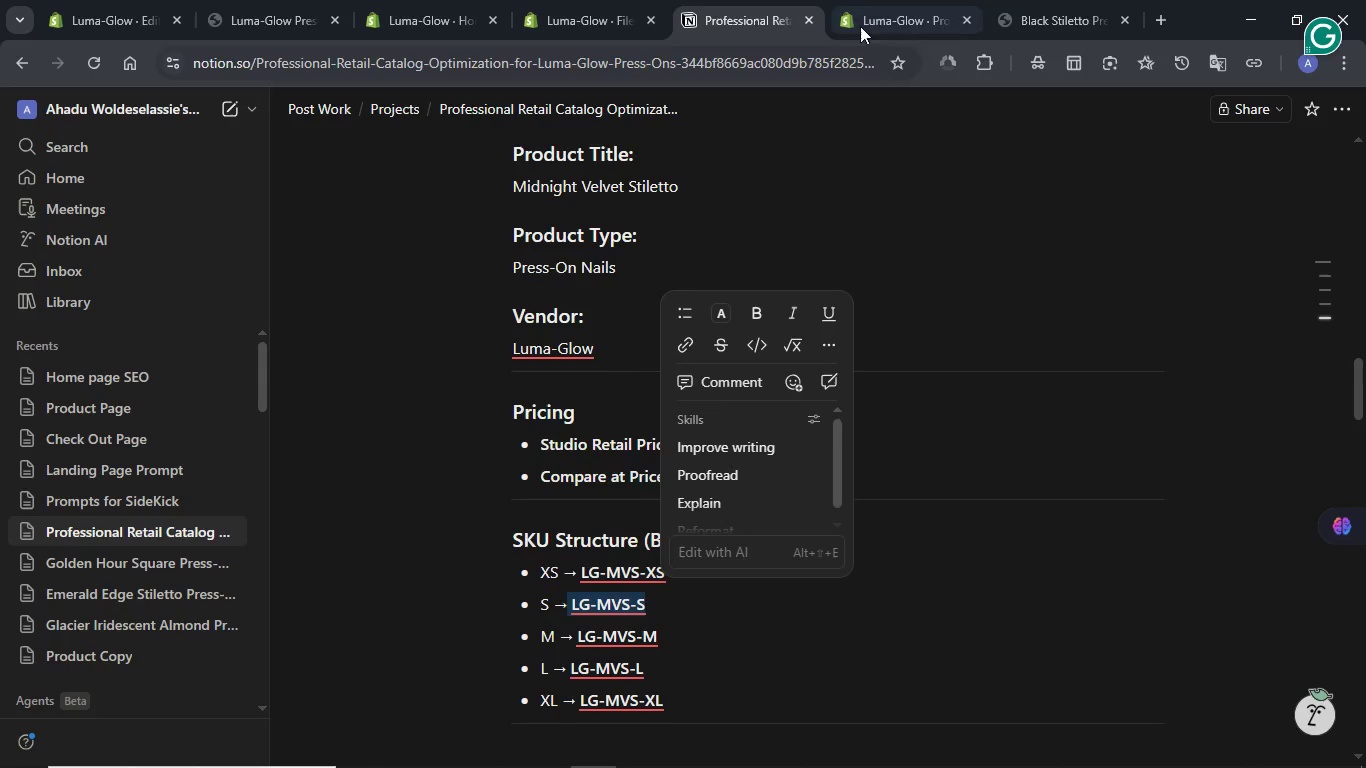 
left_click([861, 0])
 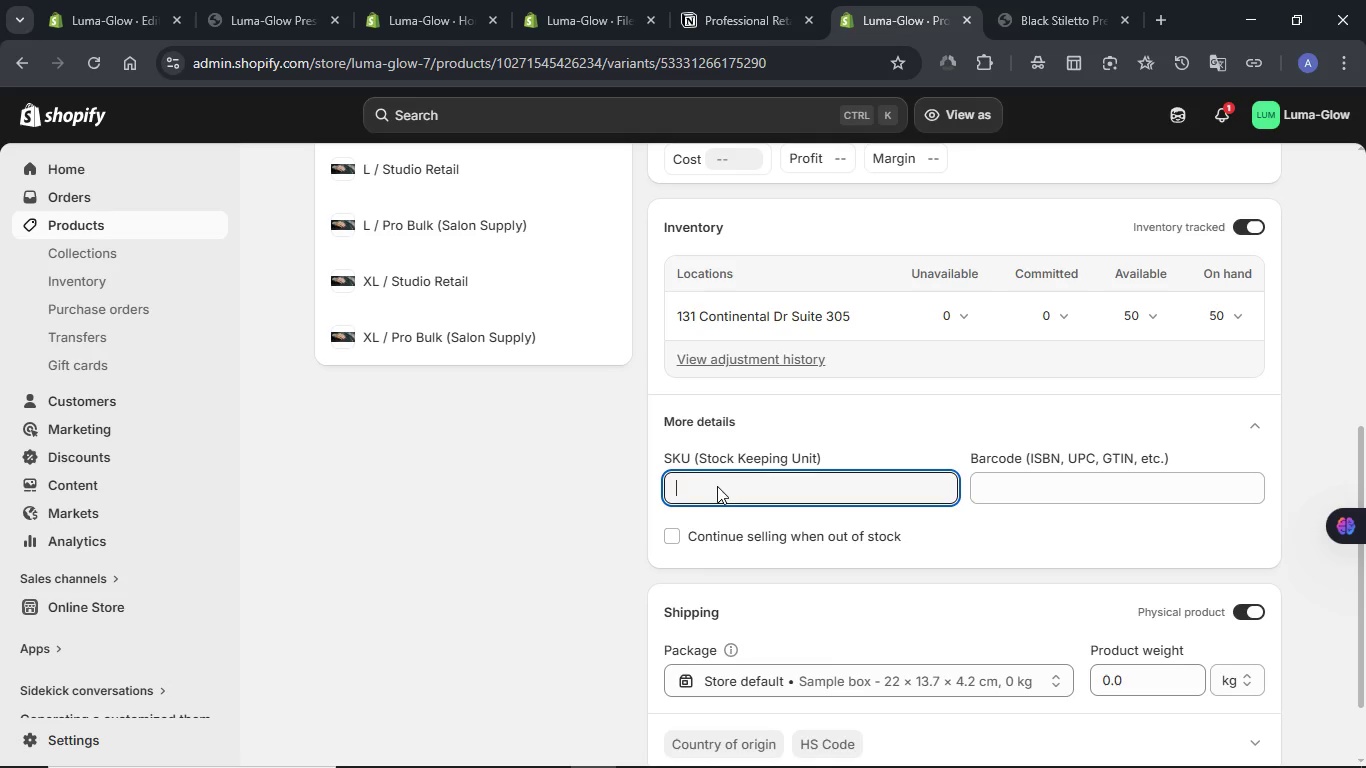 
left_click([717, 485])
 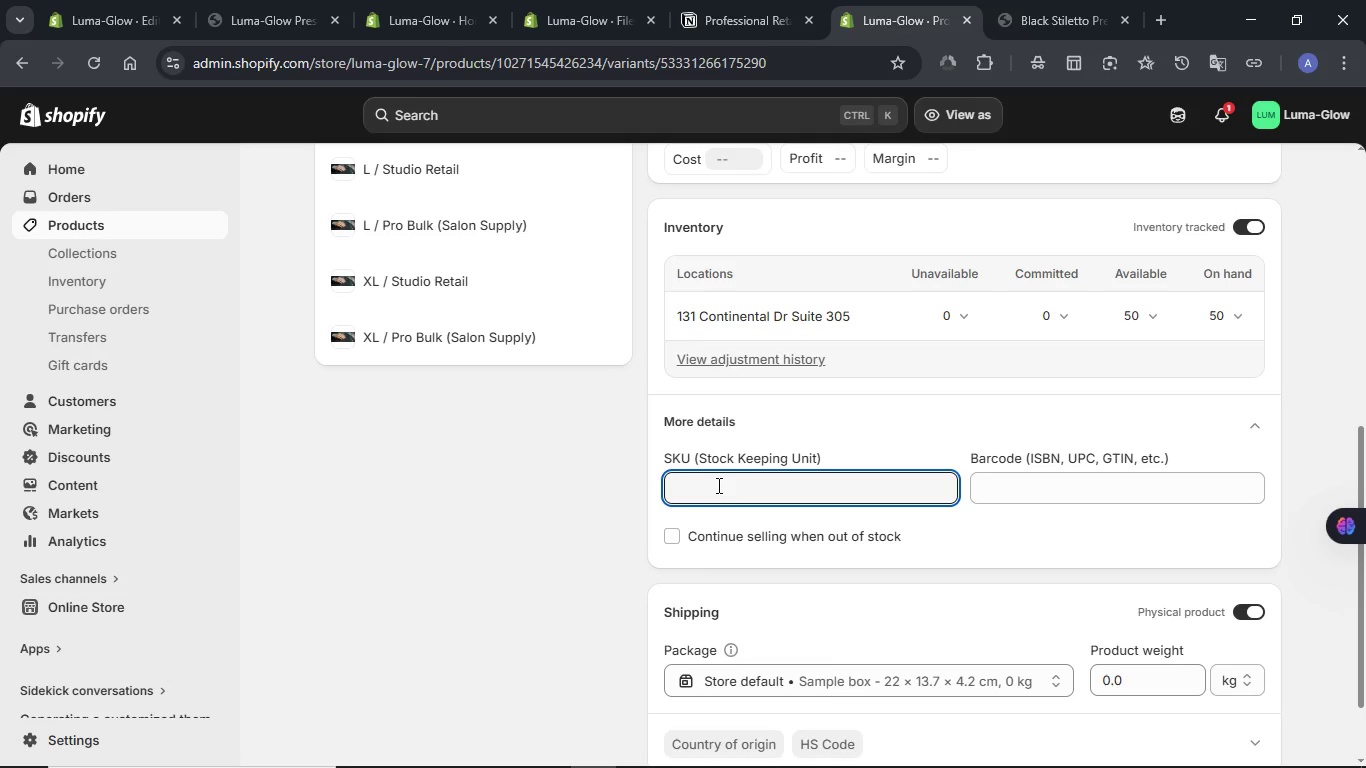 
key(Control+V)
 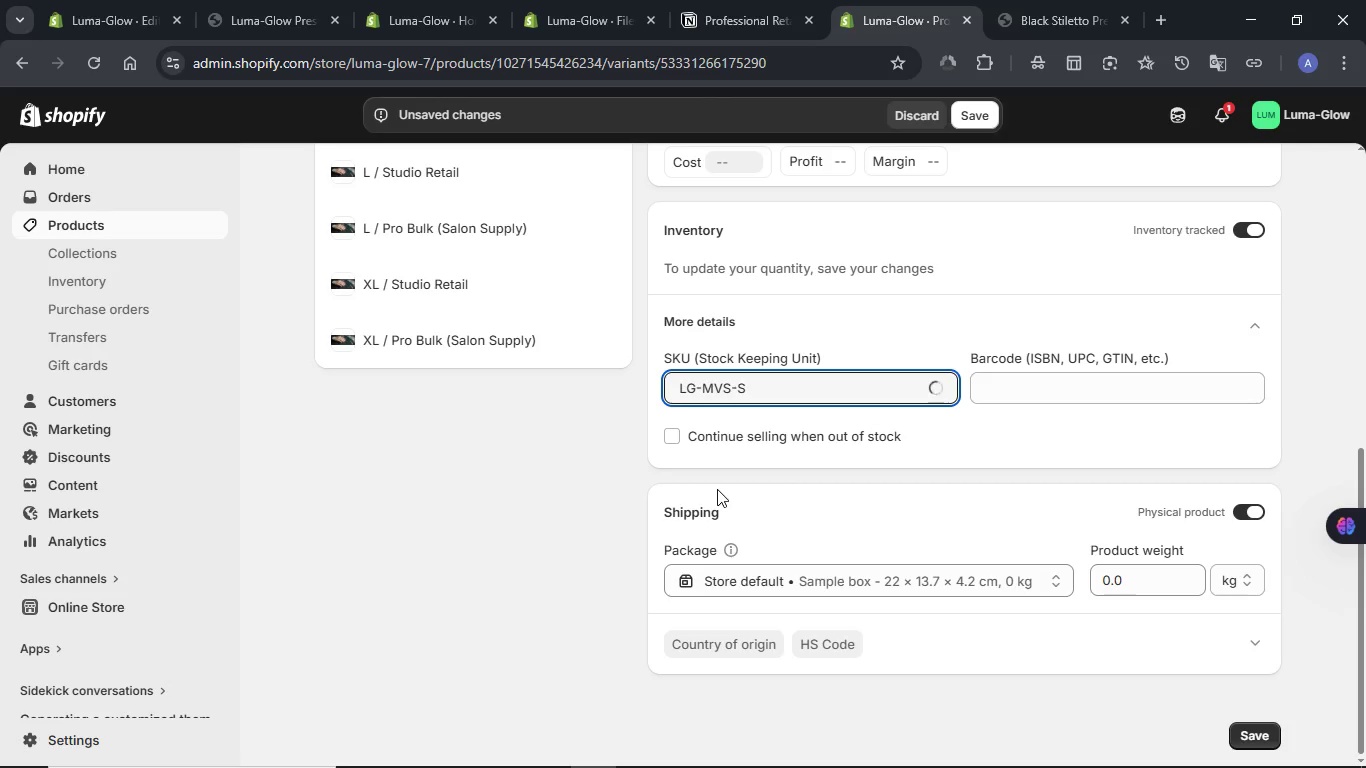 
key(Minus)
 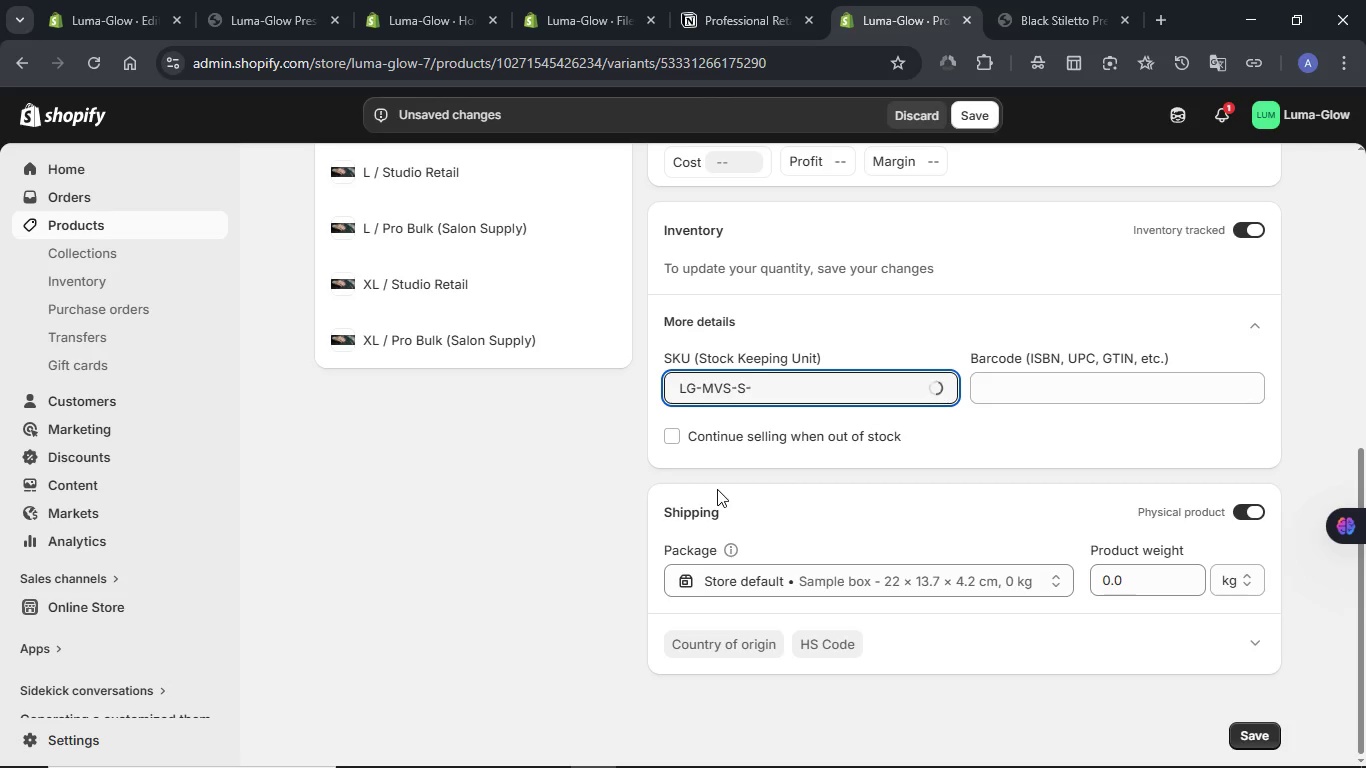 
key(Shift+S)
 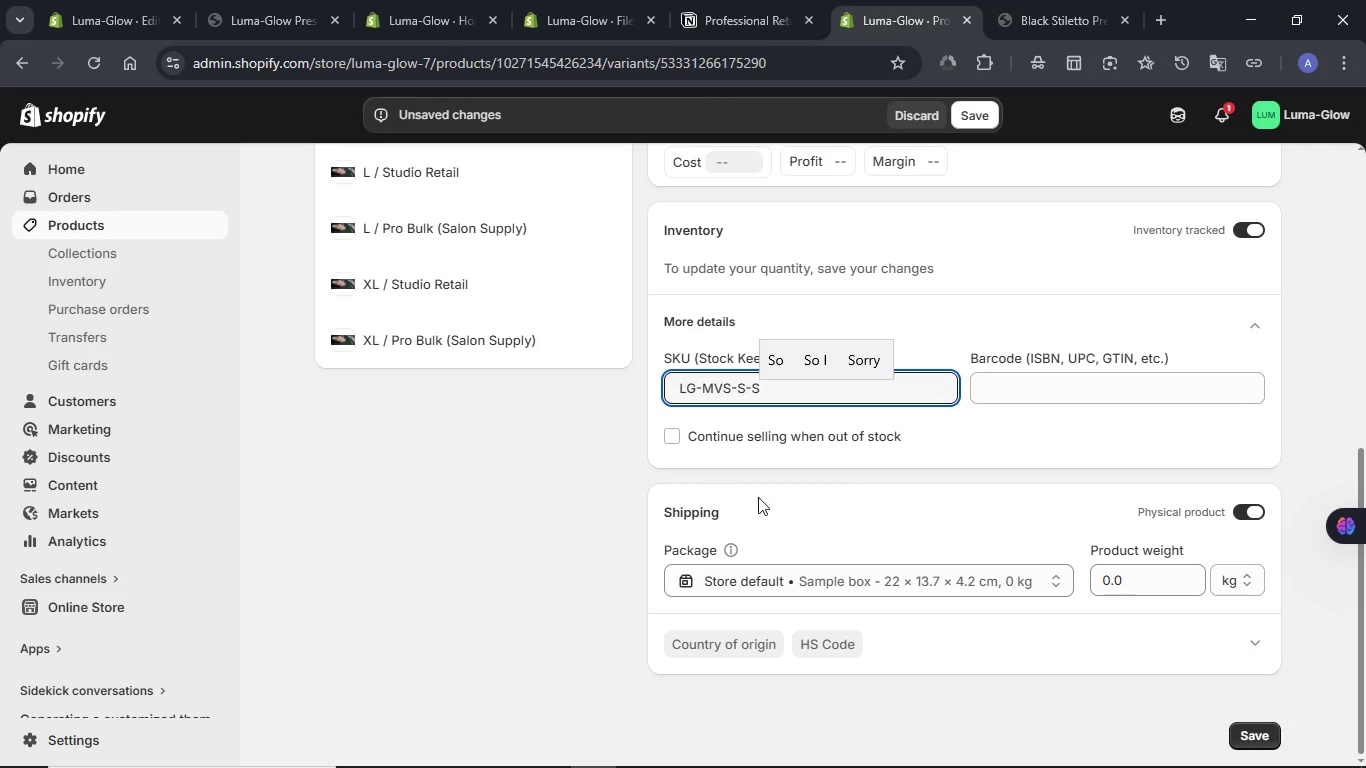 
left_click([704, 8])
 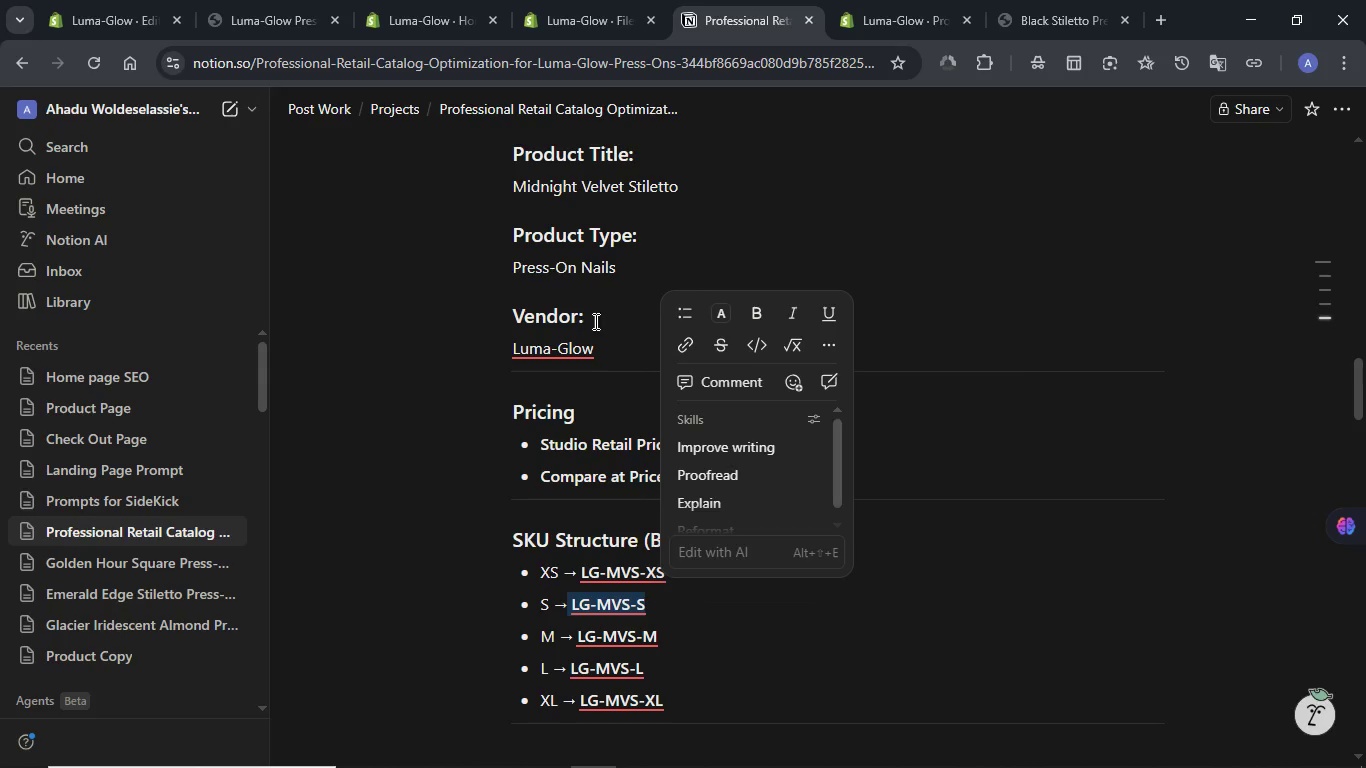 
left_click([602, 321])
 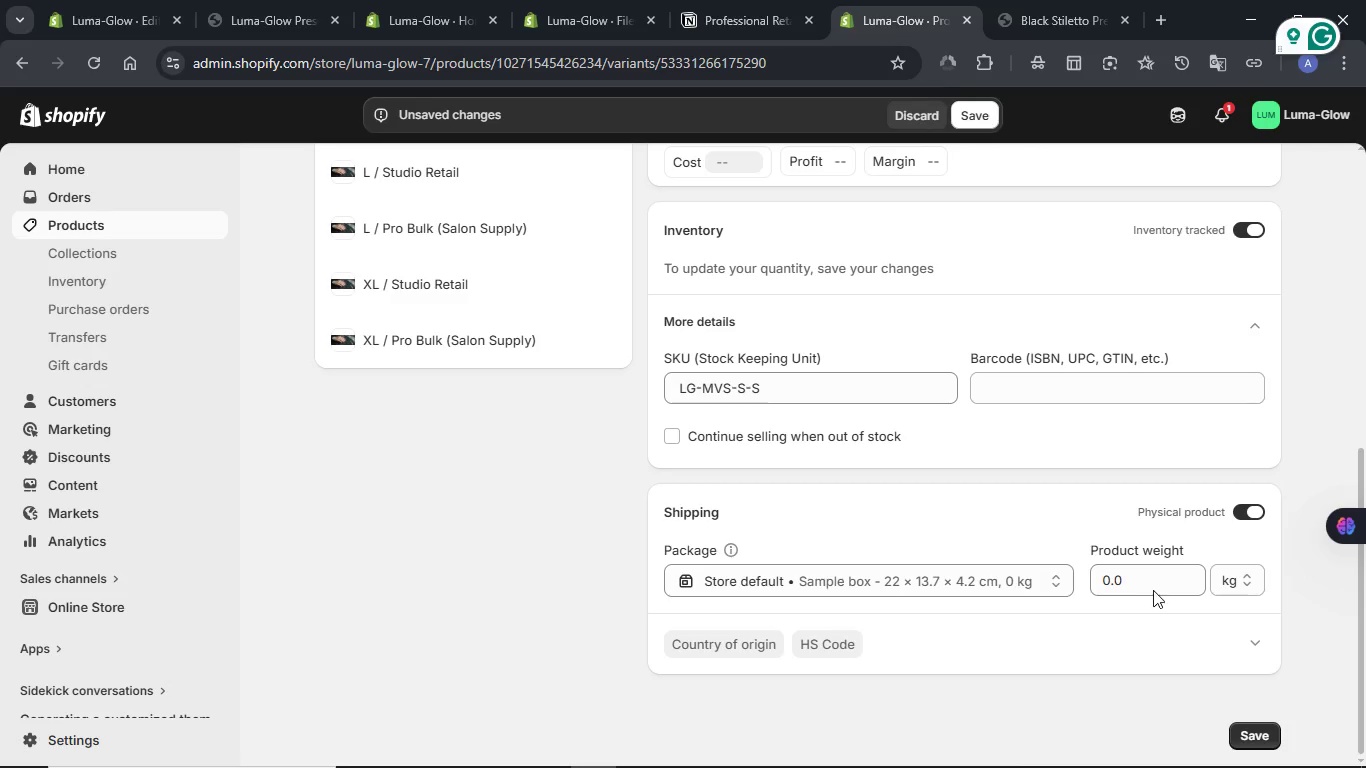 
left_click([1236, 573])
 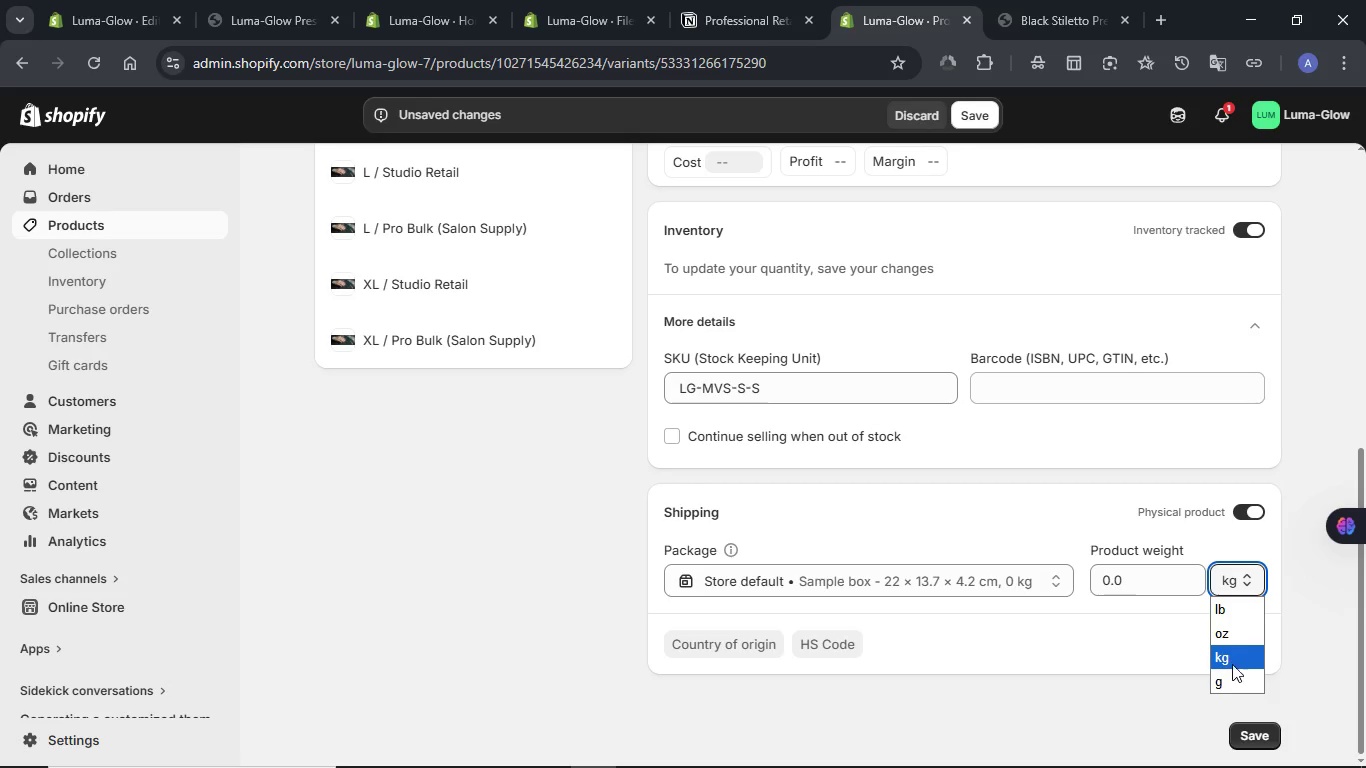 
left_click([1233, 676])
 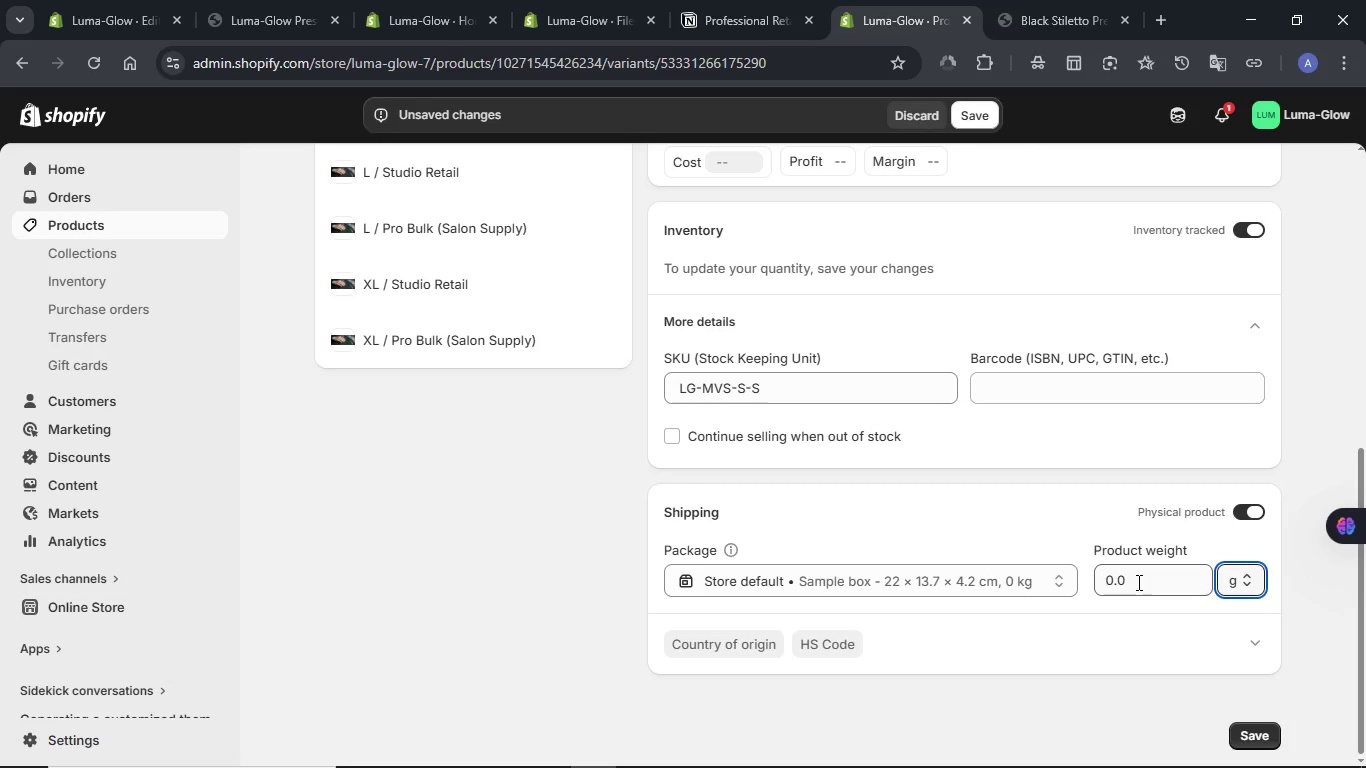 
double_click([1137, 582])
 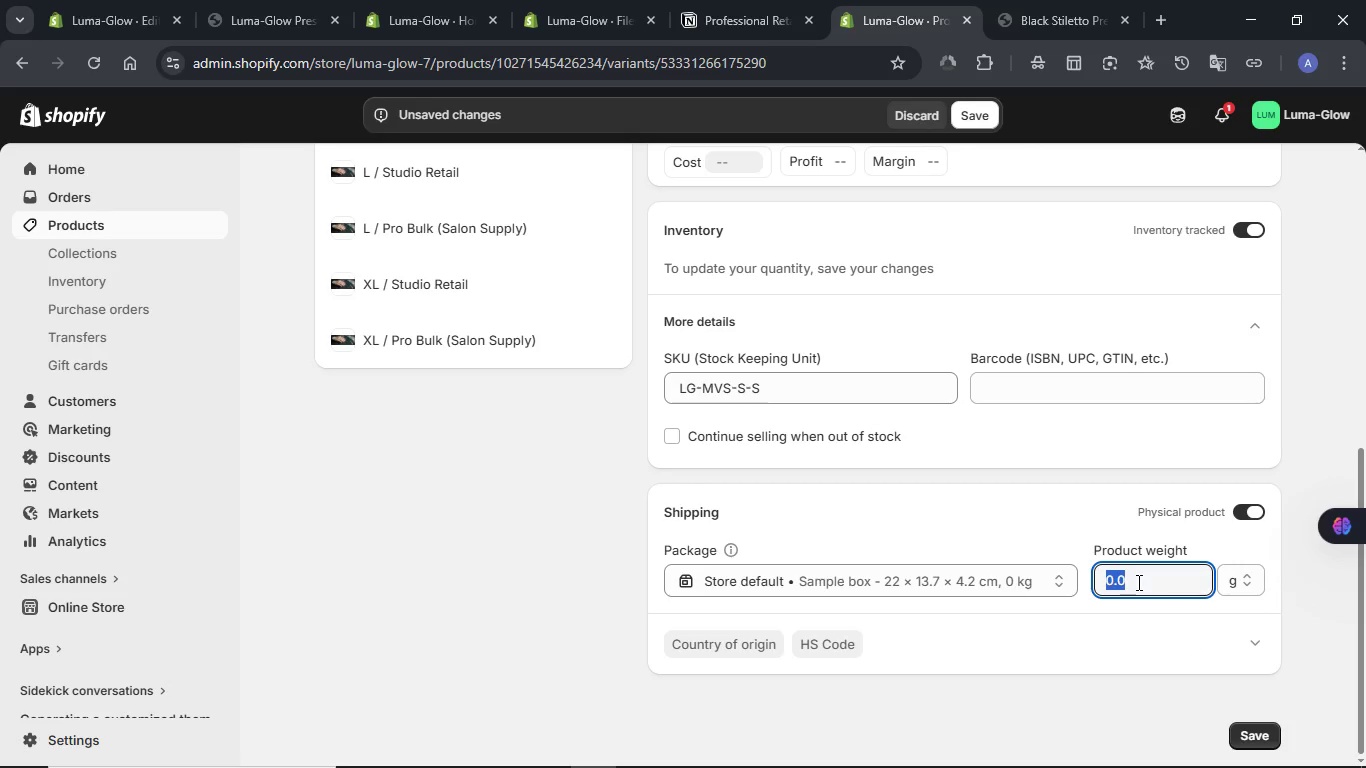 
key(Numpad8)
 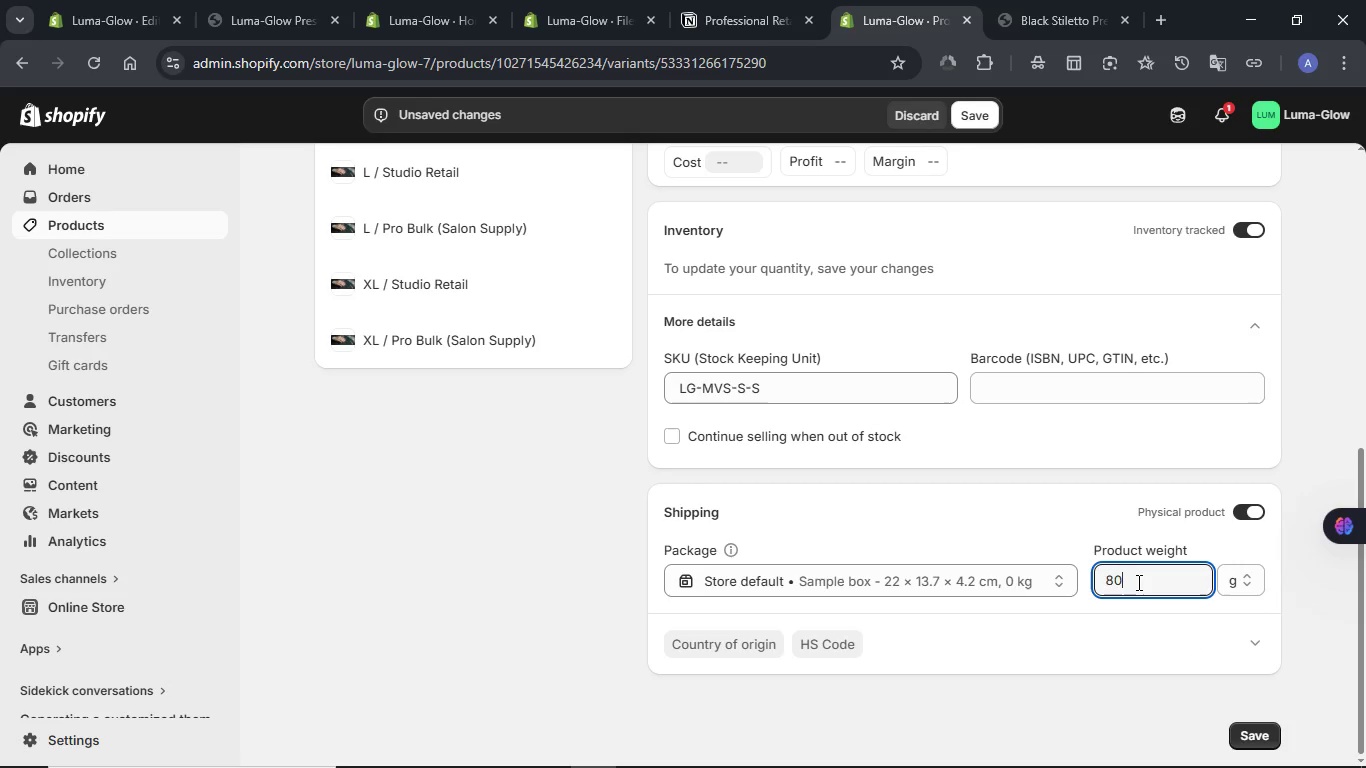 
key(Numpad0)
 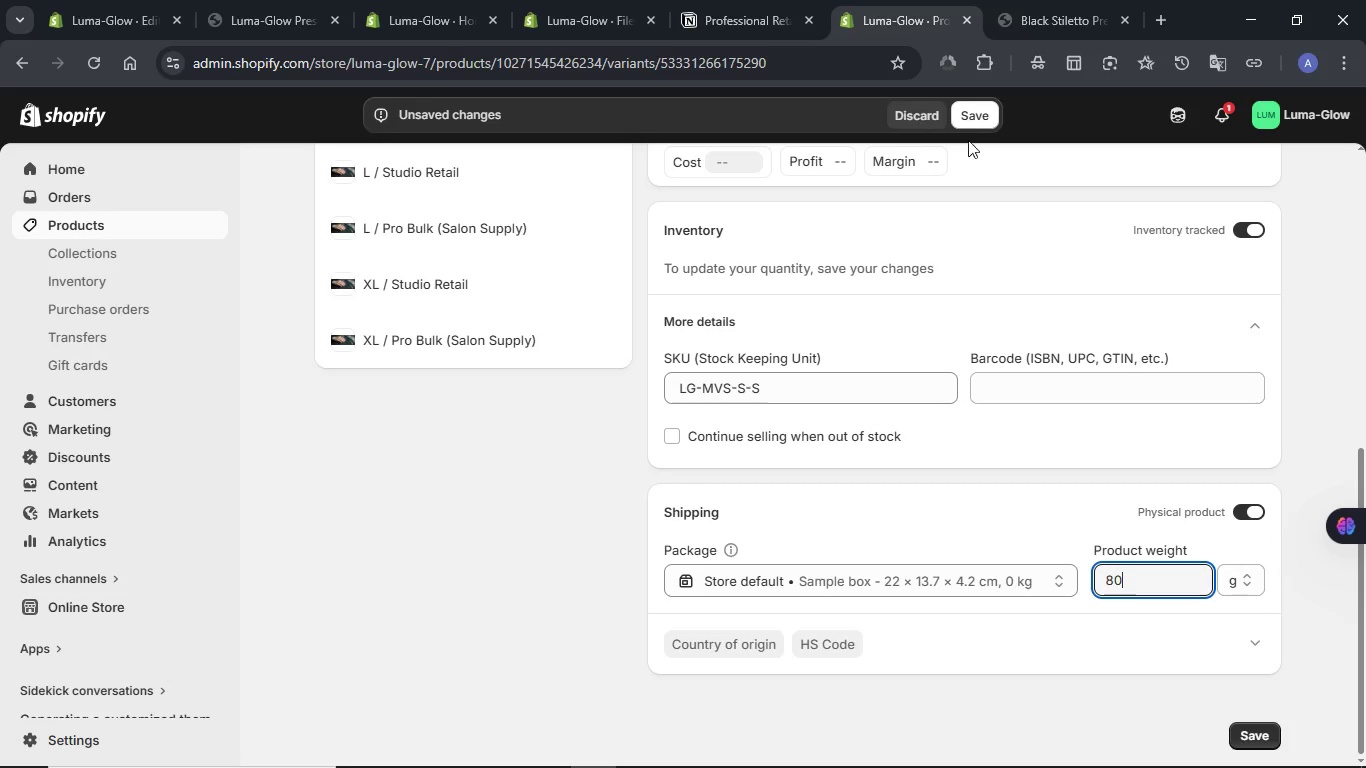 
left_click([974, 122])
 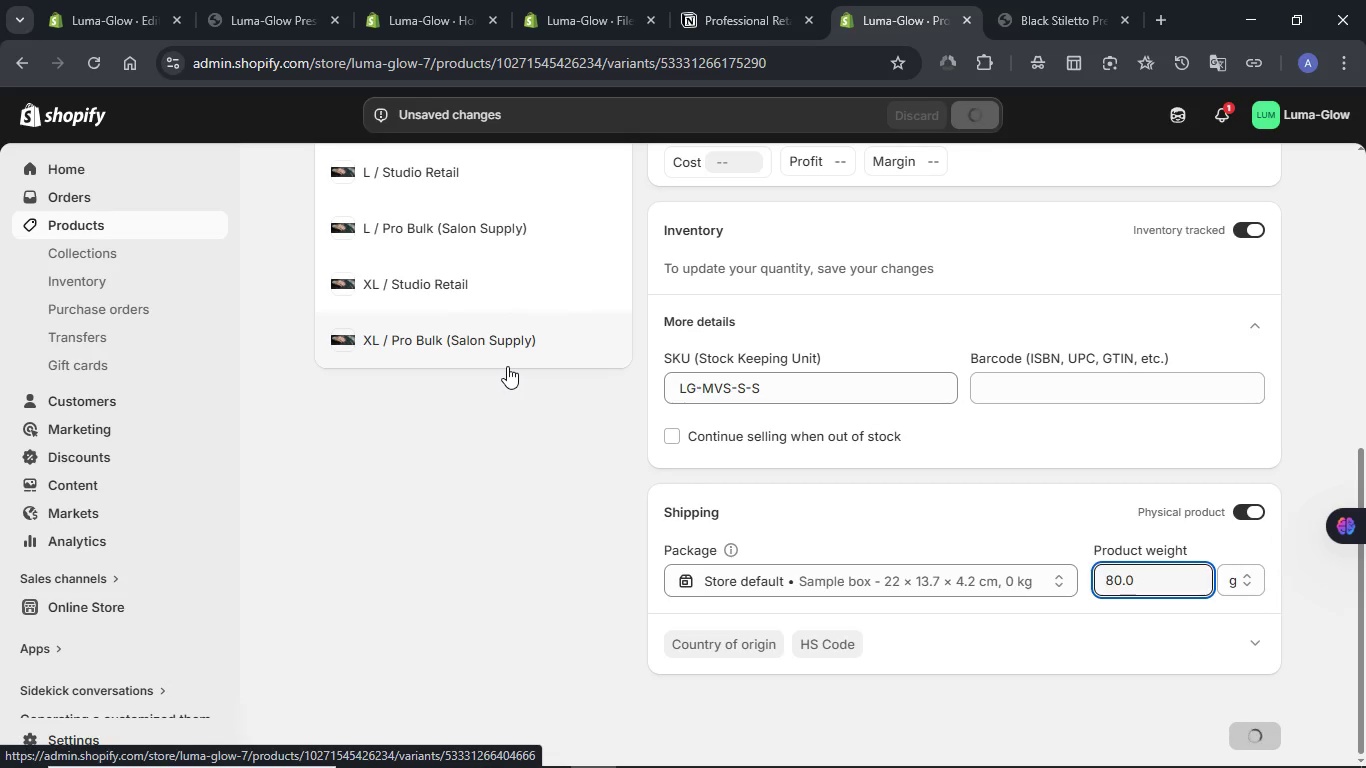 
wait(5.7)
 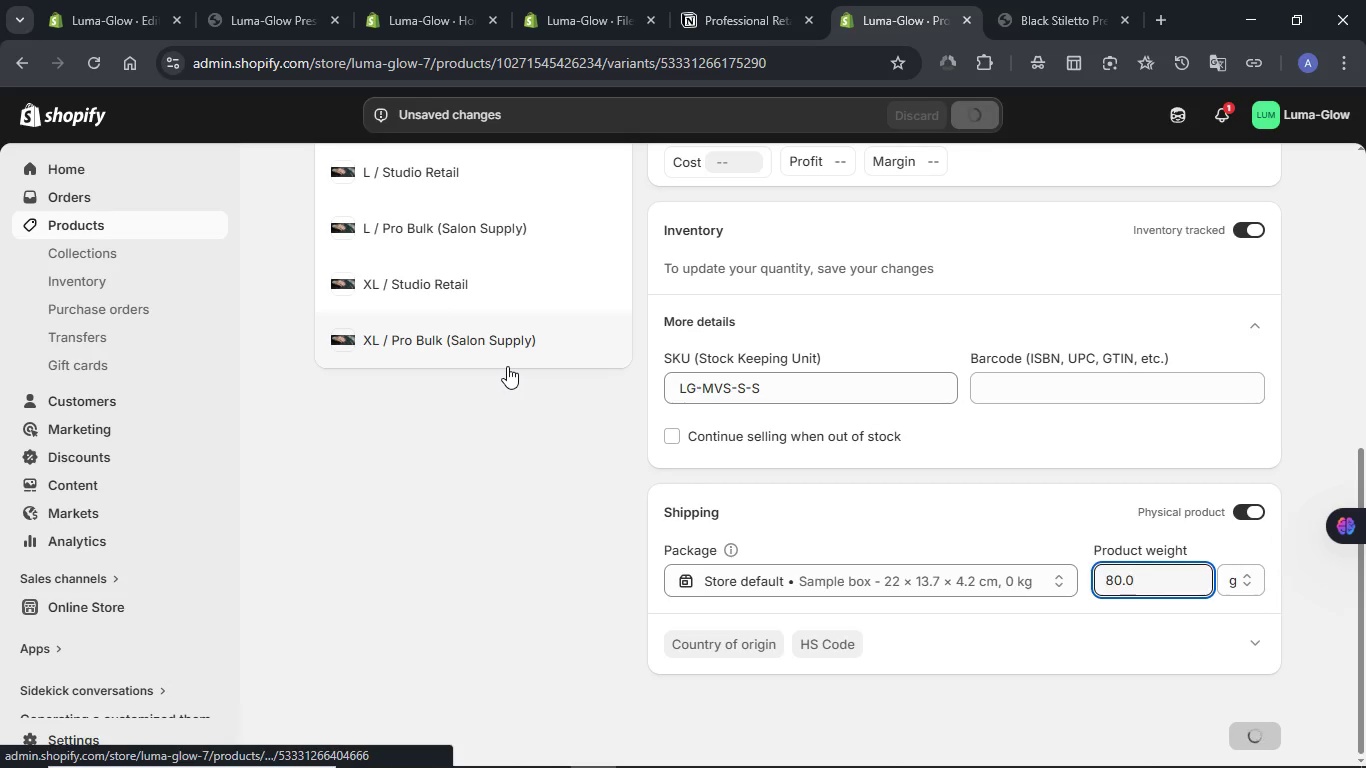 
scroll: coordinate [507, 366], scroll_direction: up, amount: 1.0
 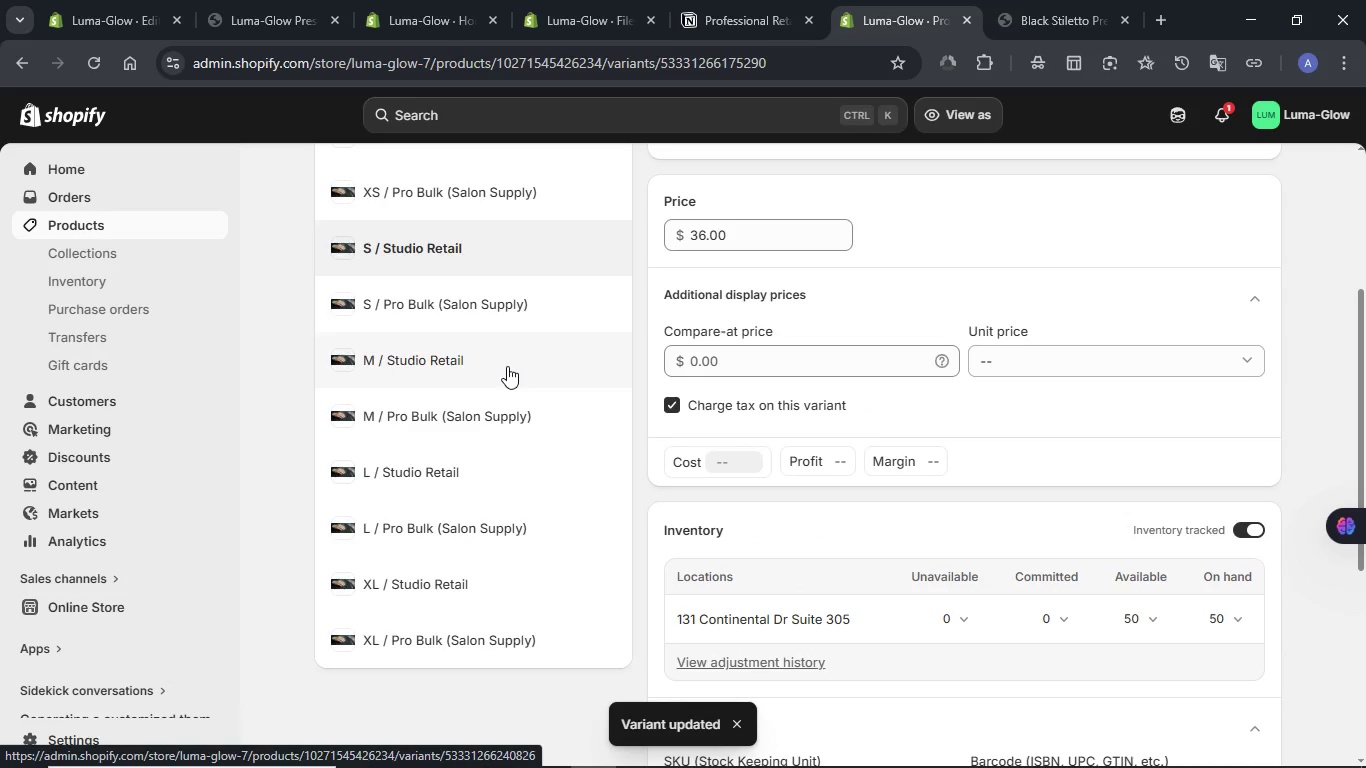 
left_click([457, 305])
 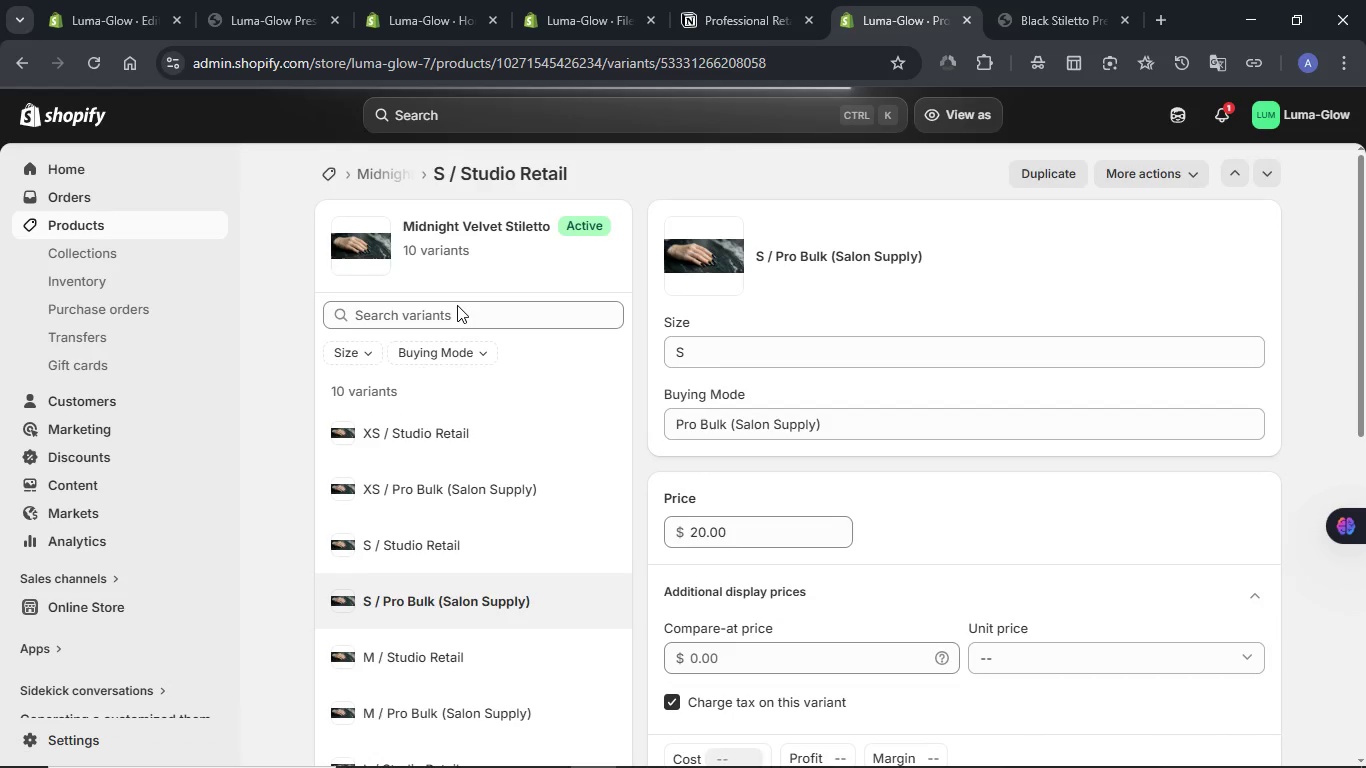 
scroll: coordinate [821, 454], scroll_direction: down, amount: 2.0
 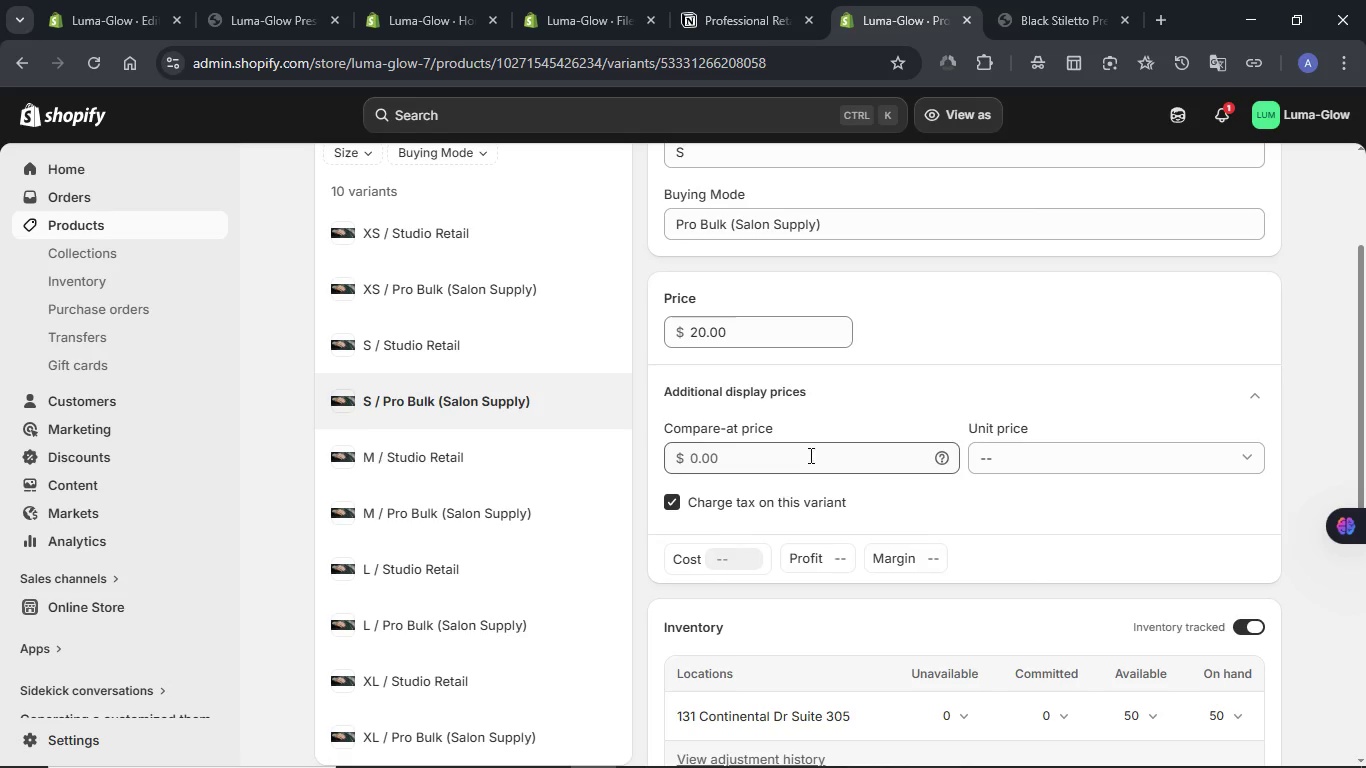 
left_click([758, 456])
 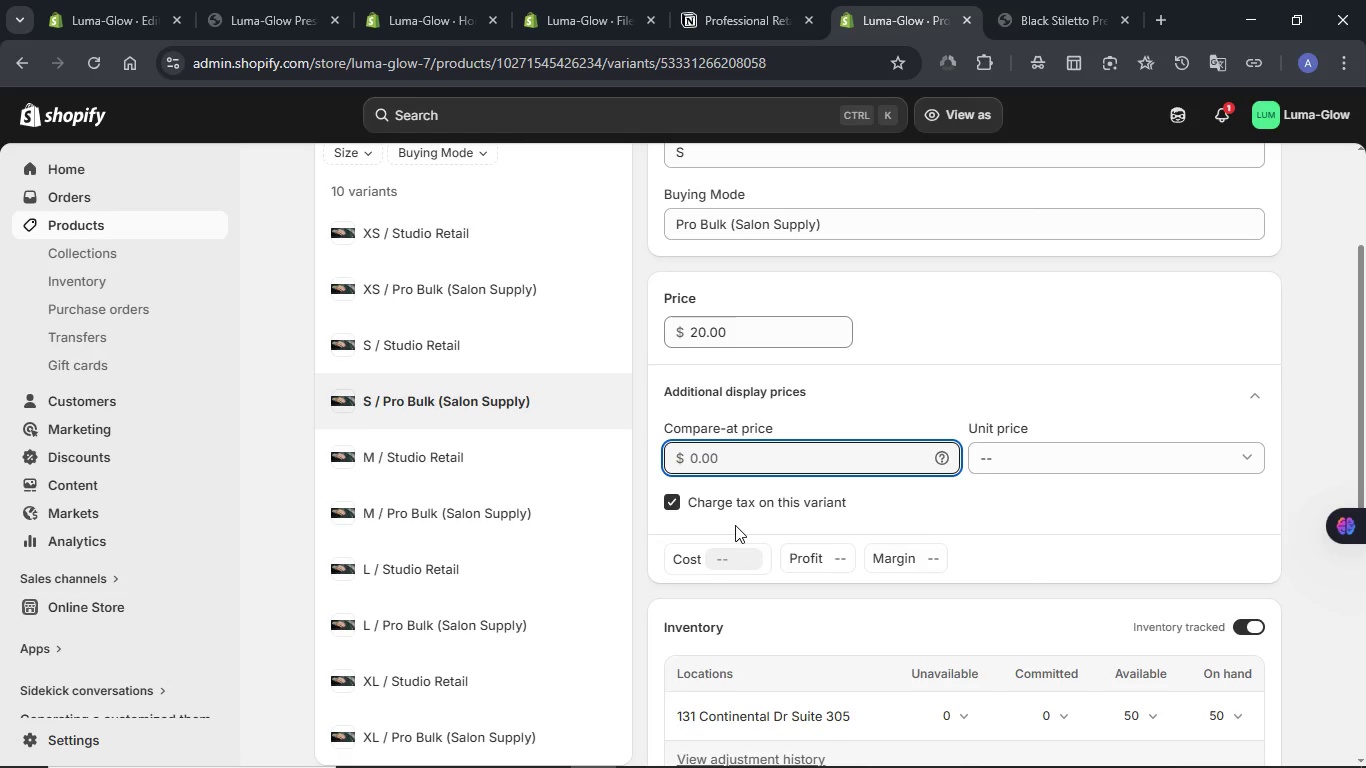 
scroll: coordinate [735, 518], scroll_direction: down, amount: 5.0
 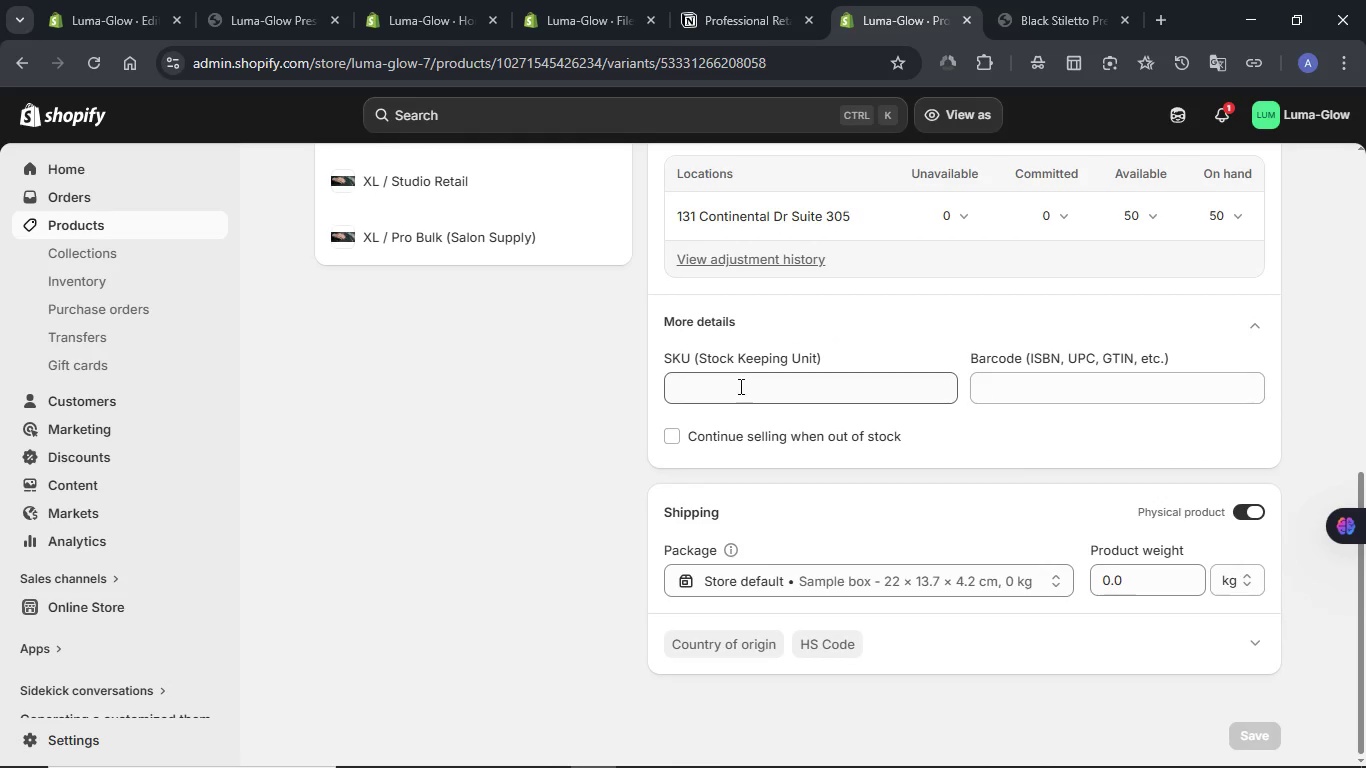 
left_click([739, 385])
 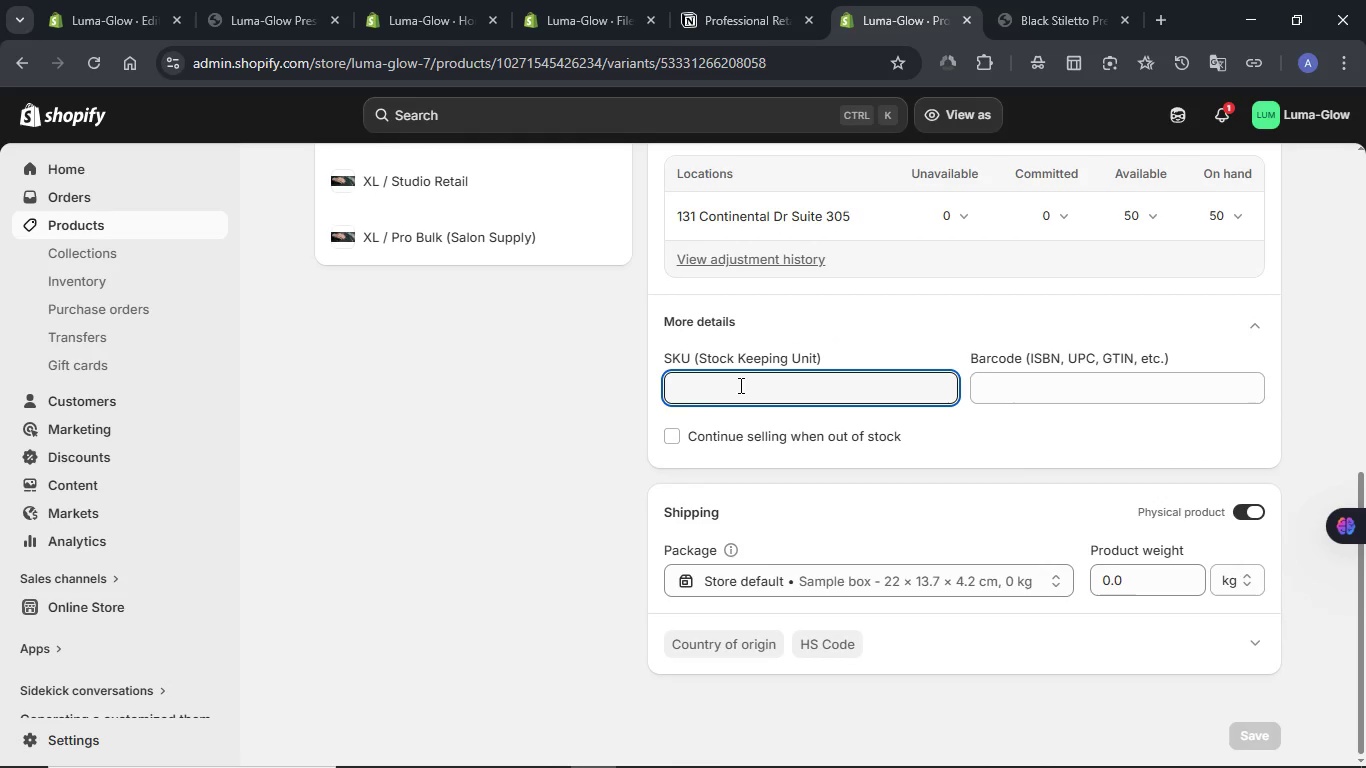 
key(Control+V)
 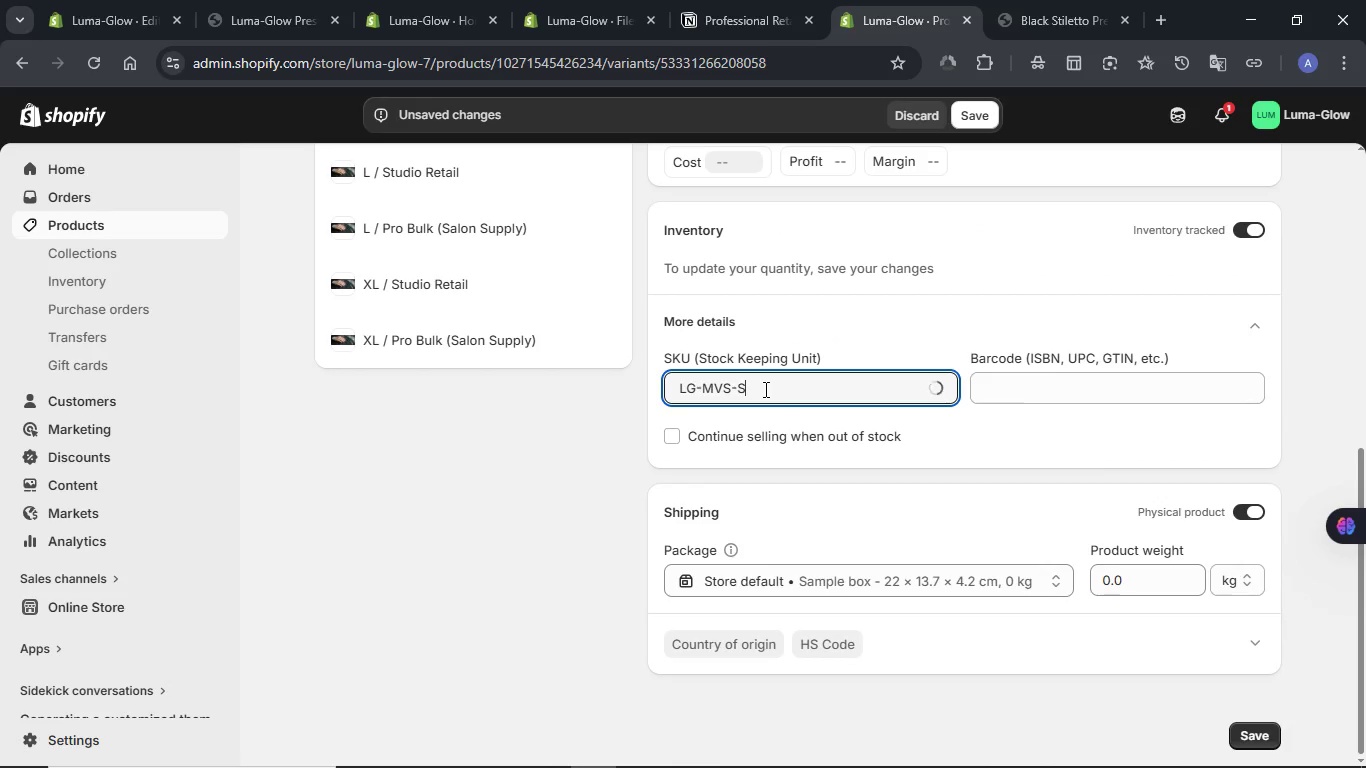 
key(Minus)
 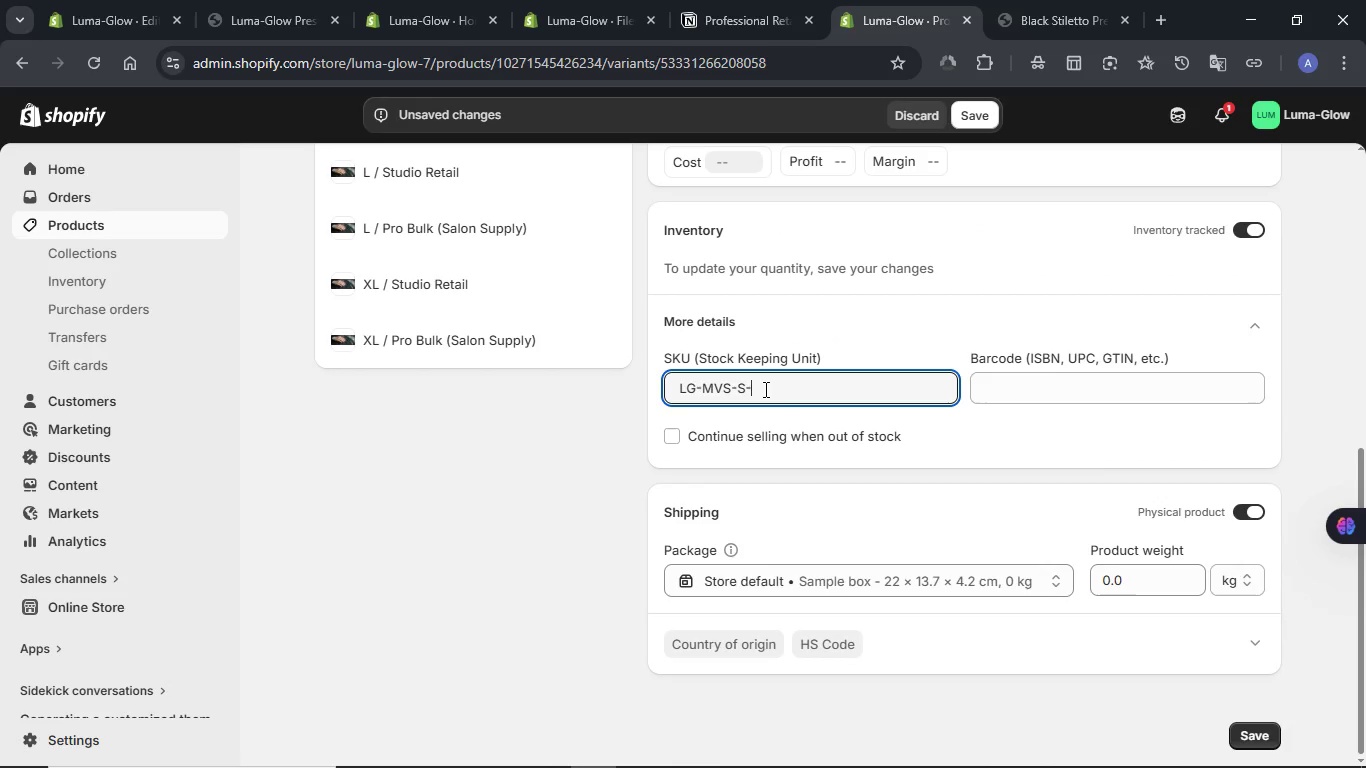 
key(P)
 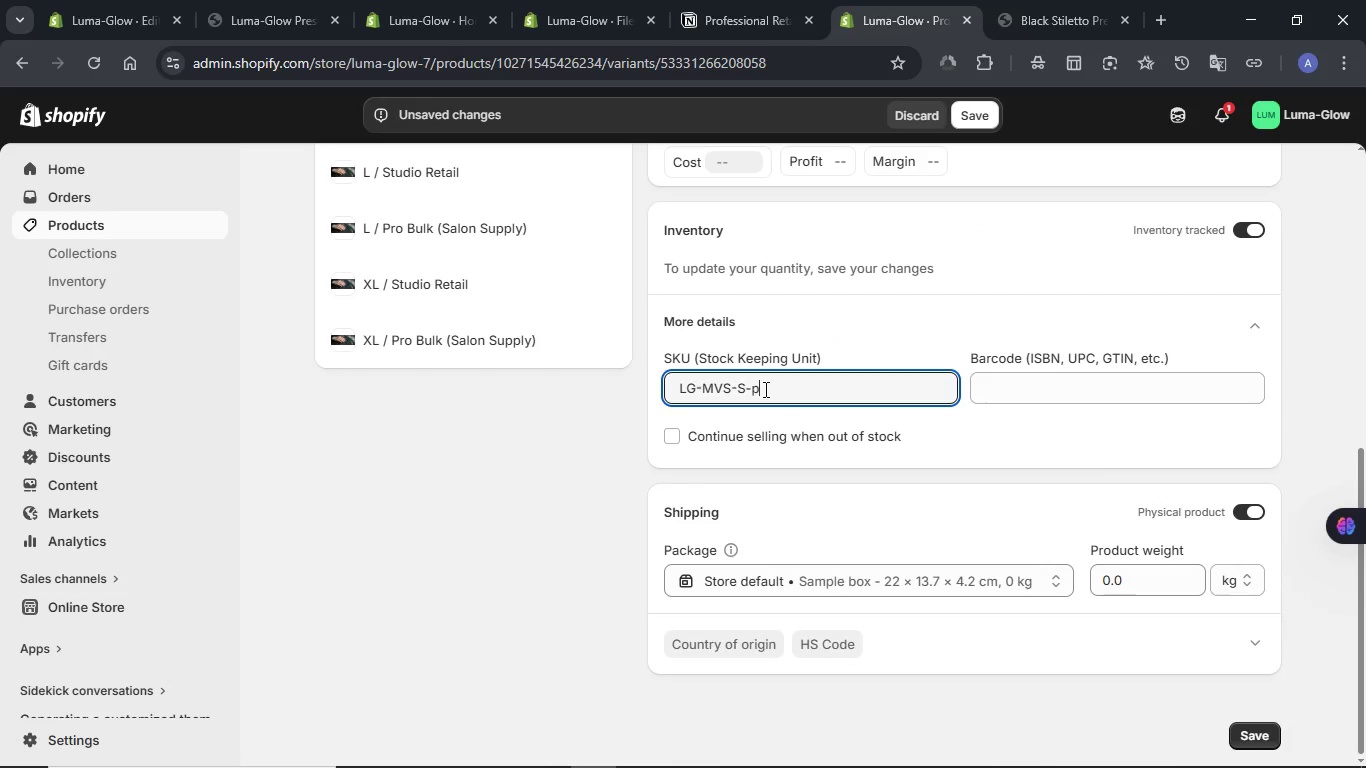 
key(Backspace)
 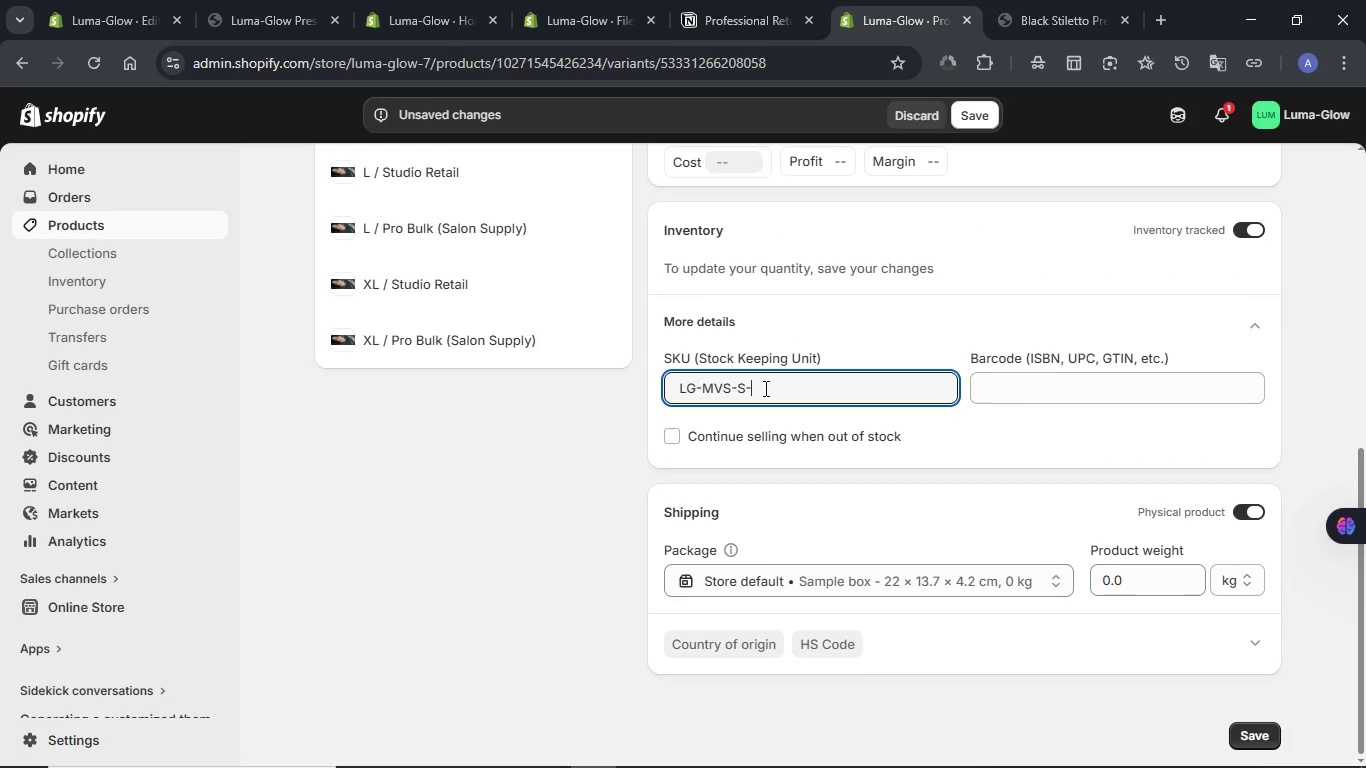 
key(Shift+ShiftRight)
 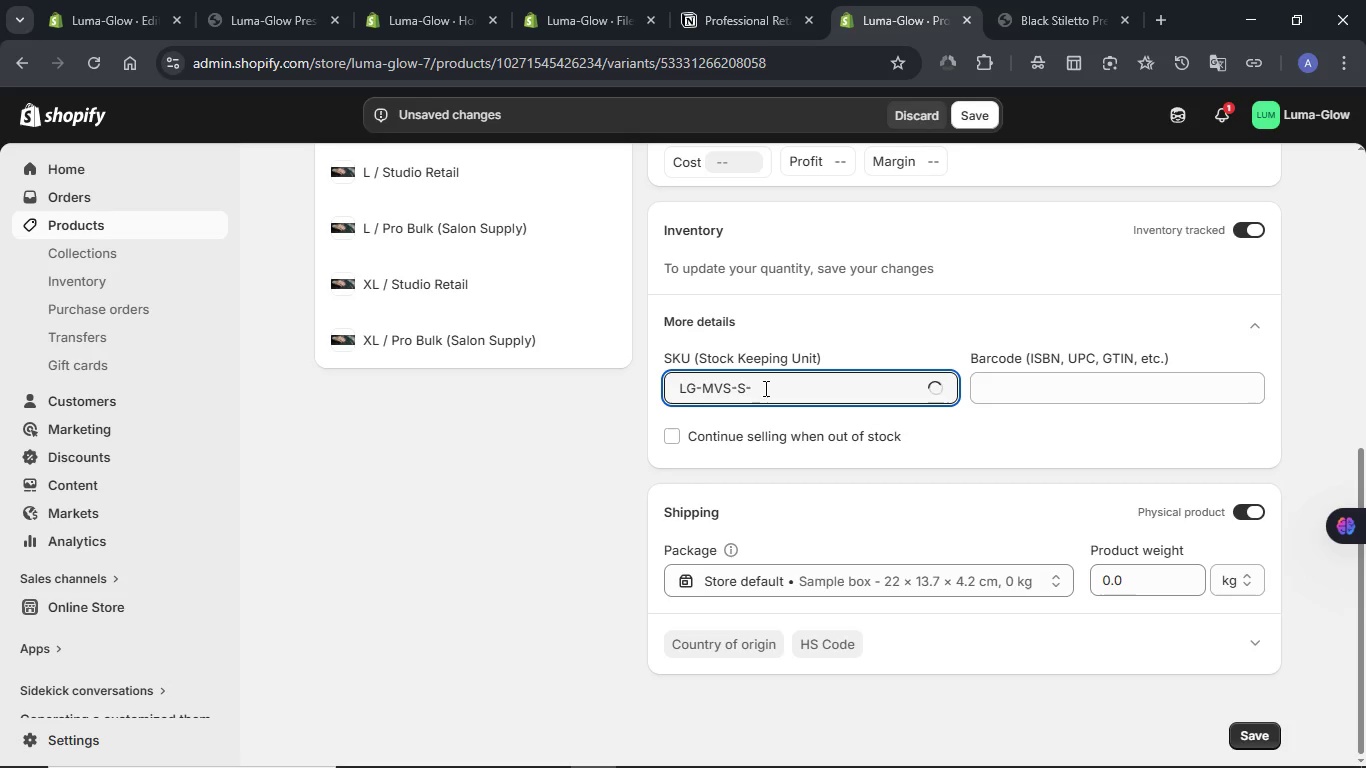 
key(Shift+P)
 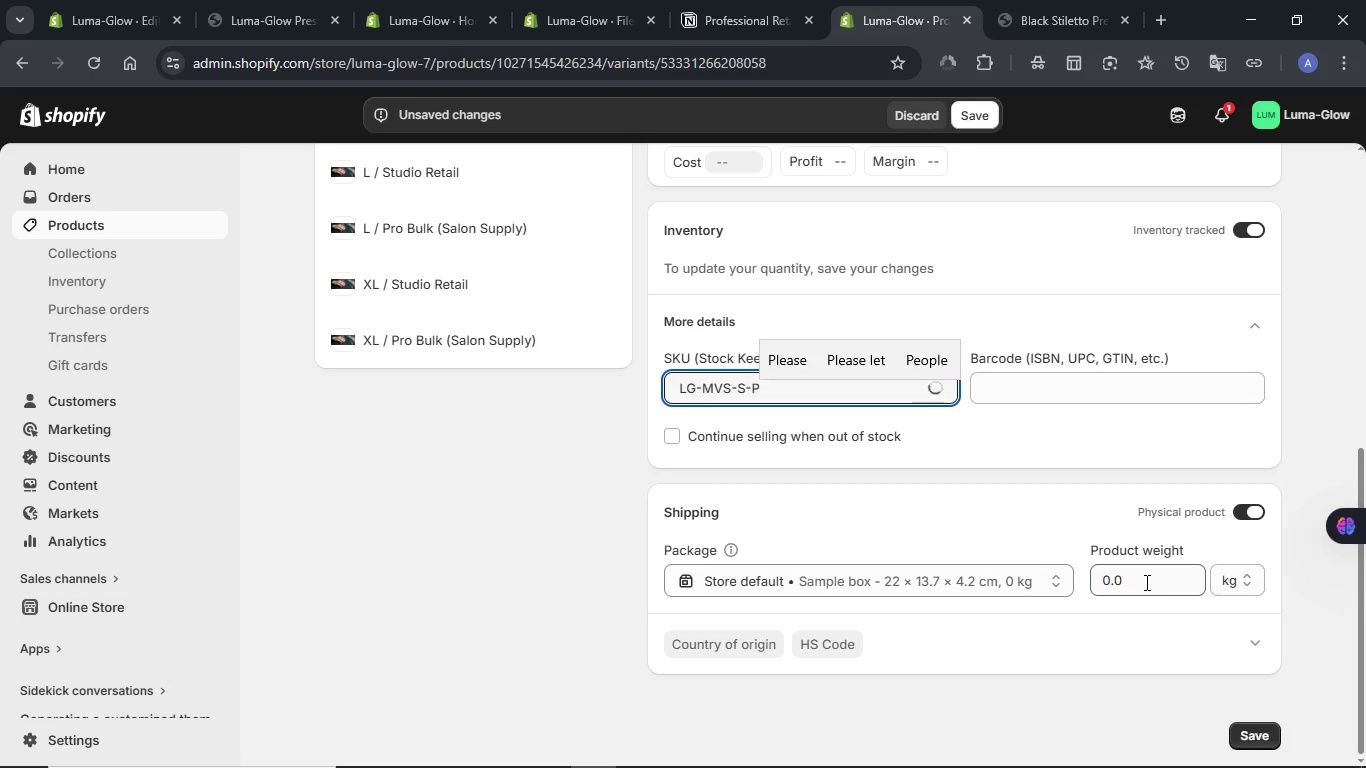 
double_click([1145, 582])
 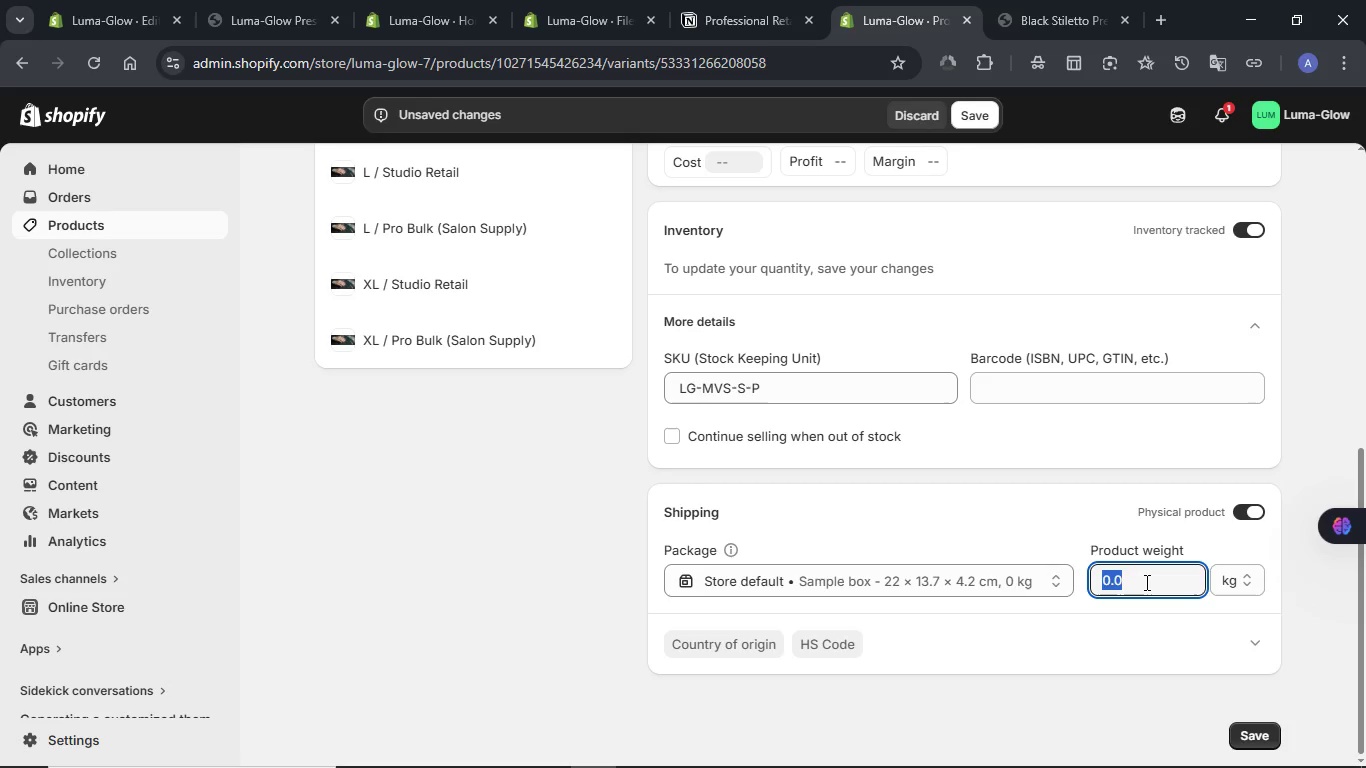 
key(Numpad8)
 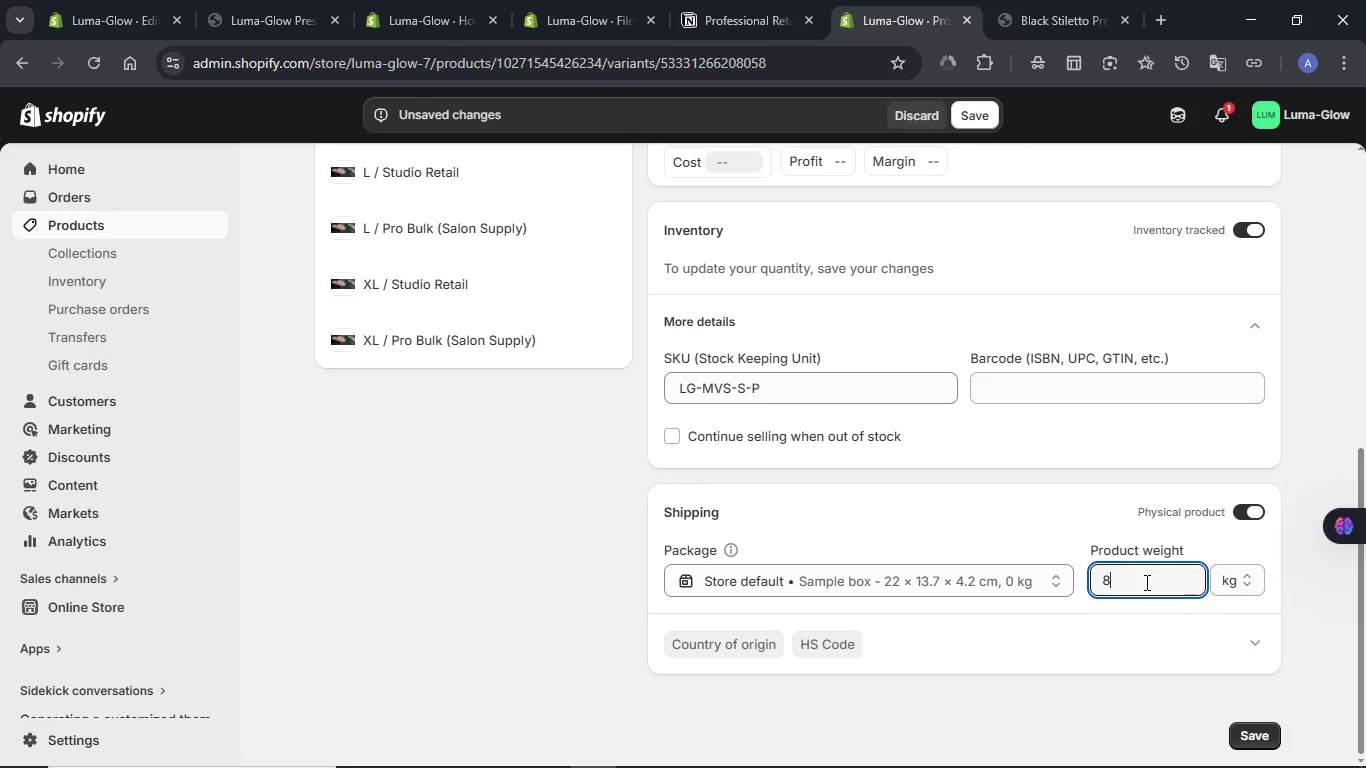 
key(Numpad0)
 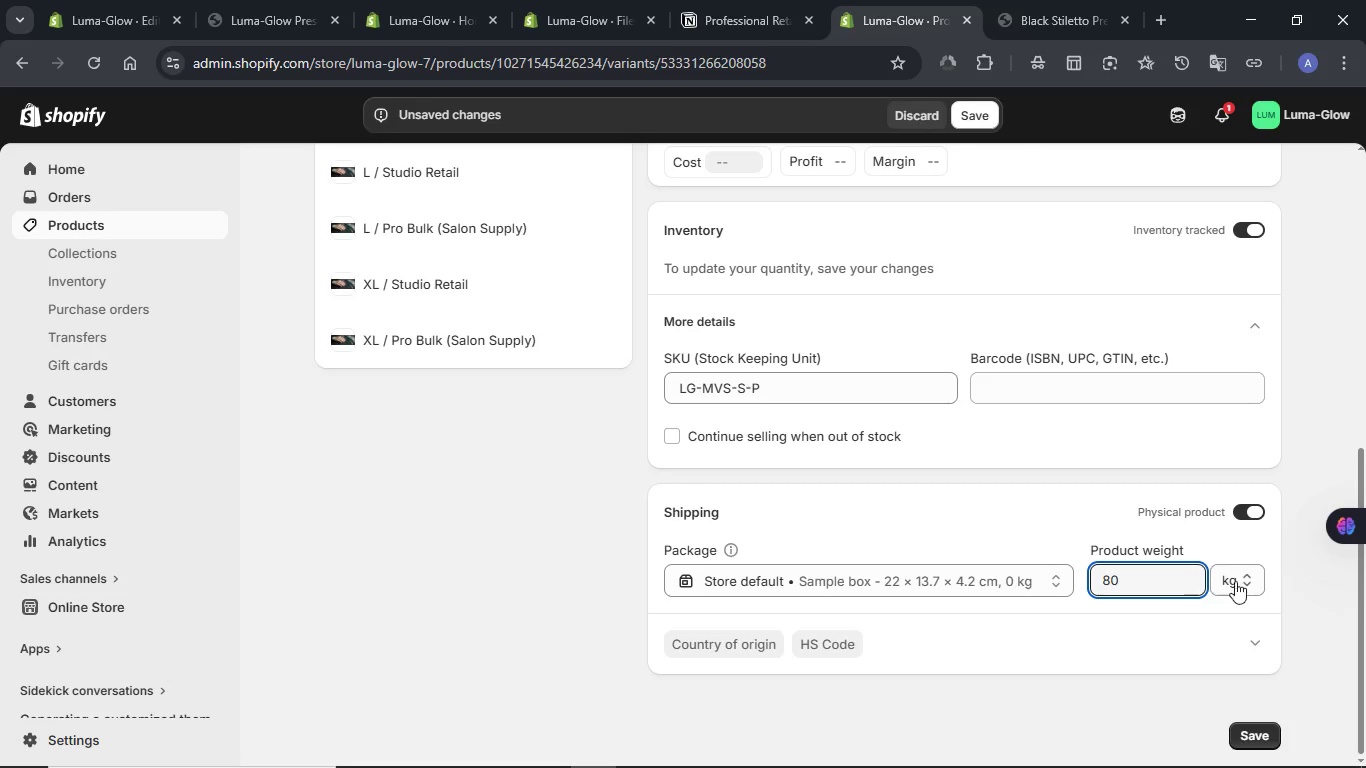 
left_click([1243, 583])
 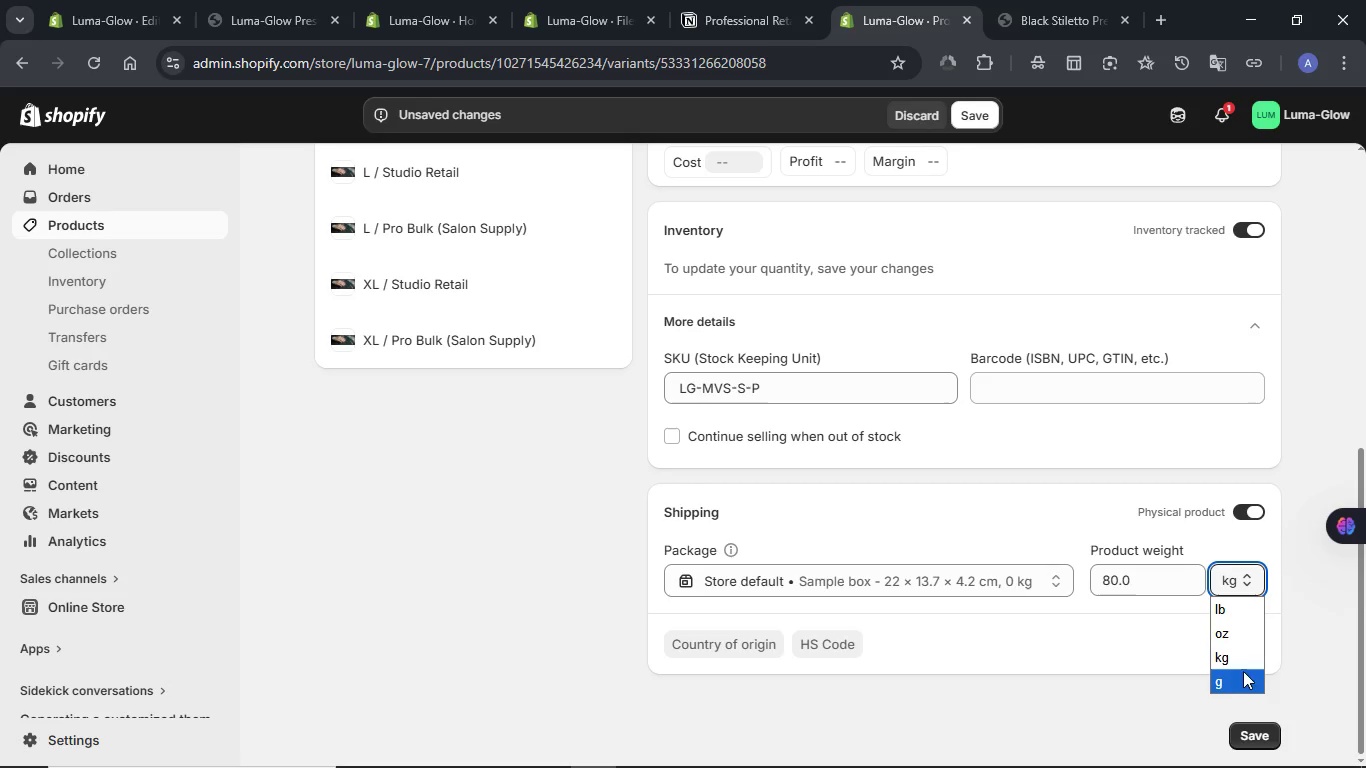 
left_click([1243, 681])
 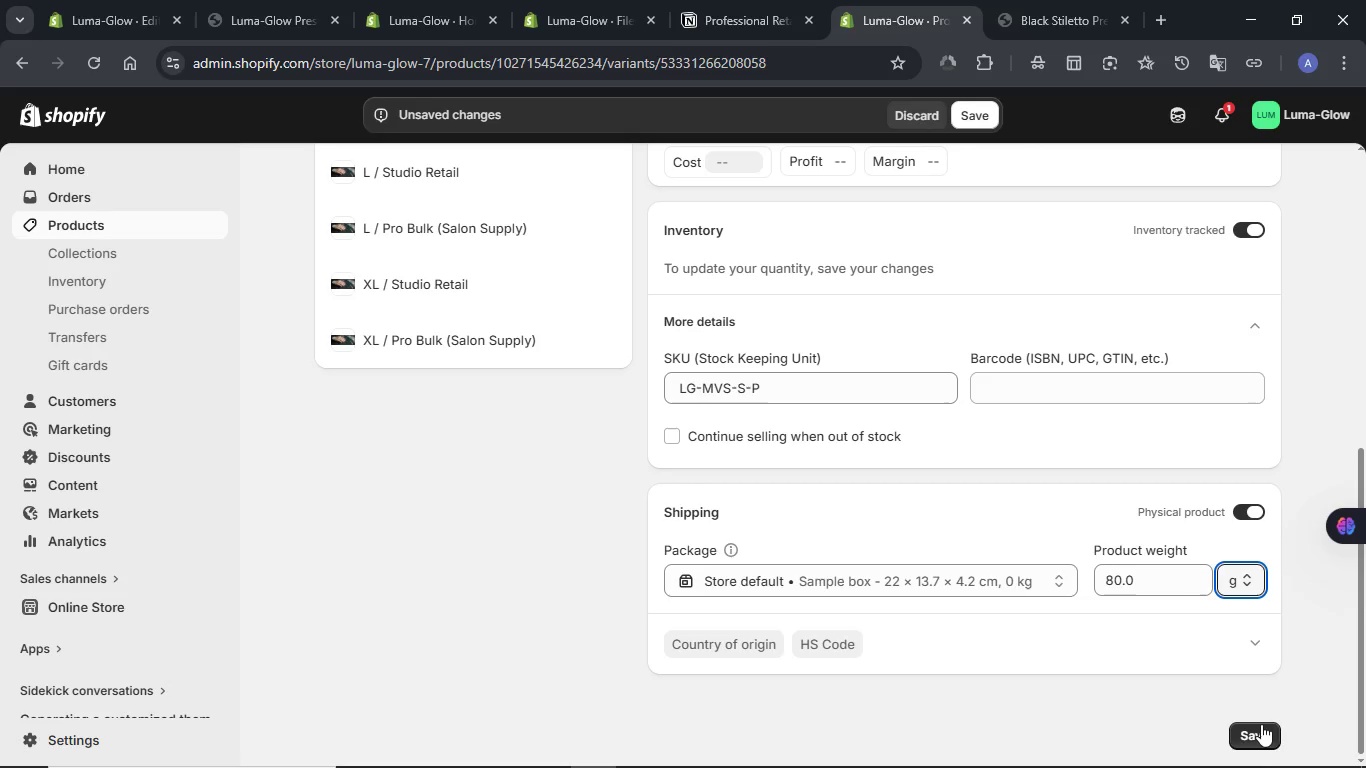 
left_click([1263, 734])
 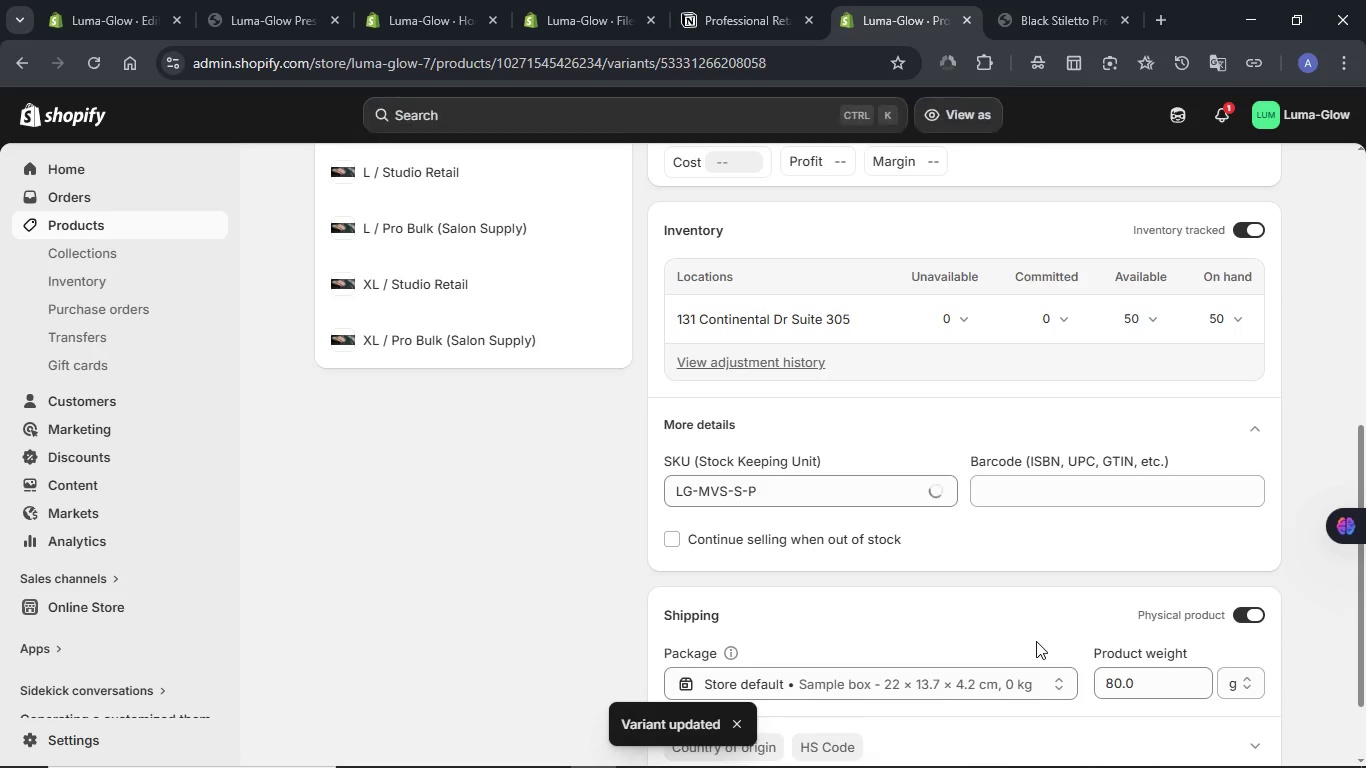 
wait(7.5)
 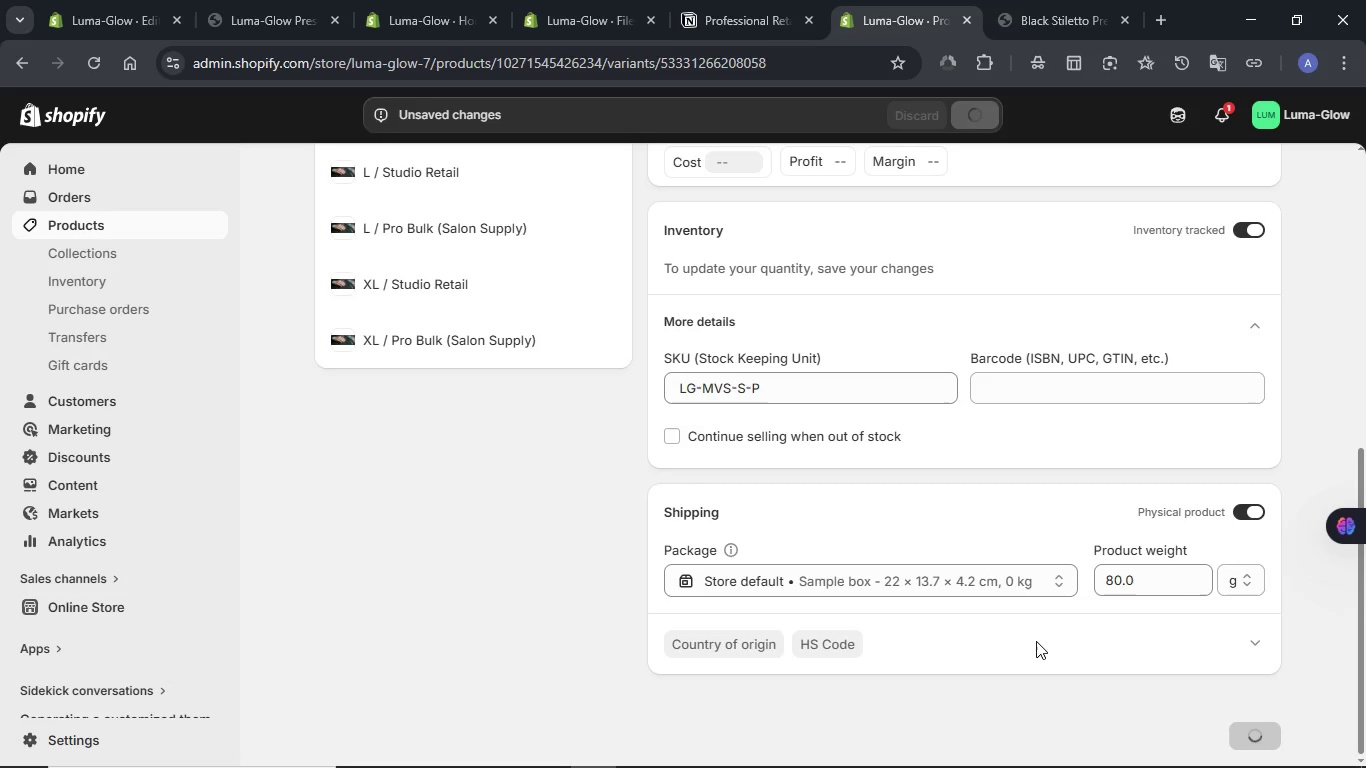 
scroll: coordinate [1034, 626], scroll_direction: down, amount: 2.0
 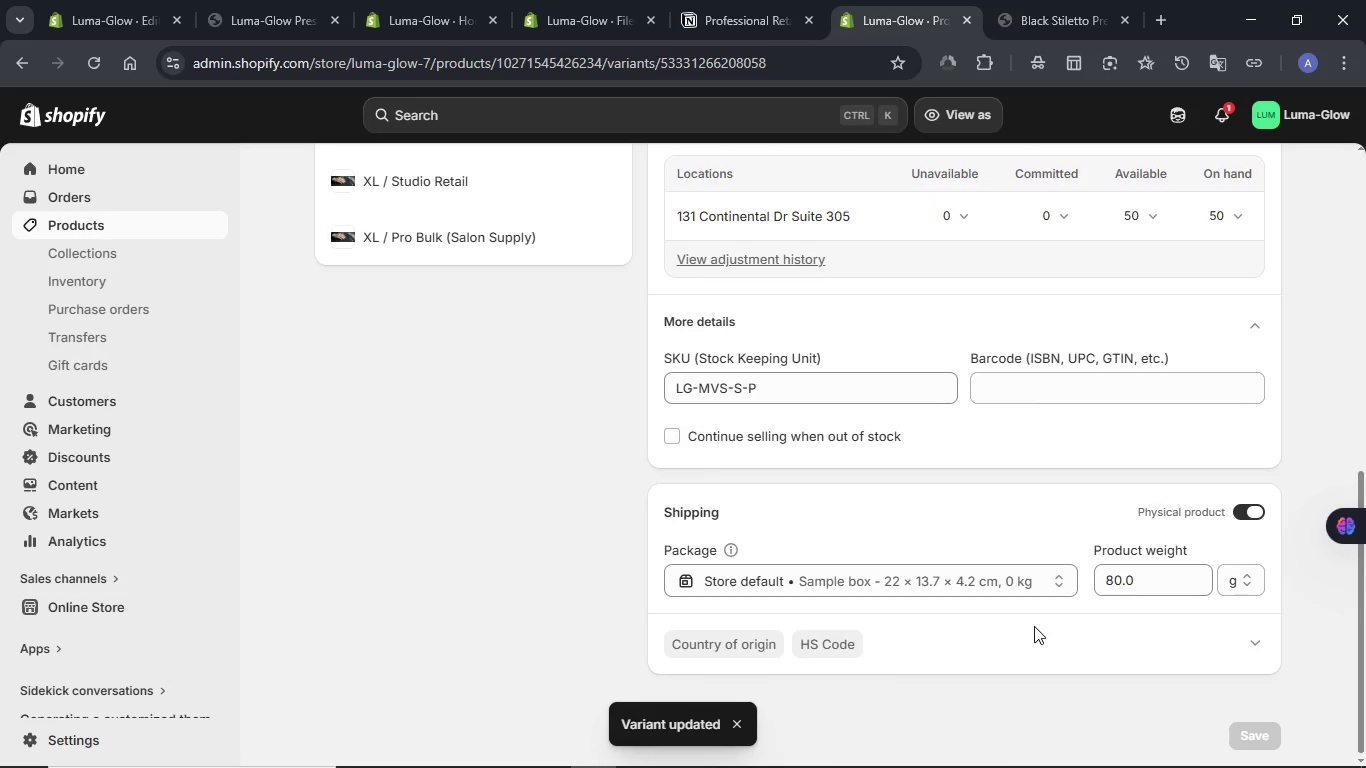 
scroll: coordinate [1034, 626], scroll_direction: up, amount: 3.0
 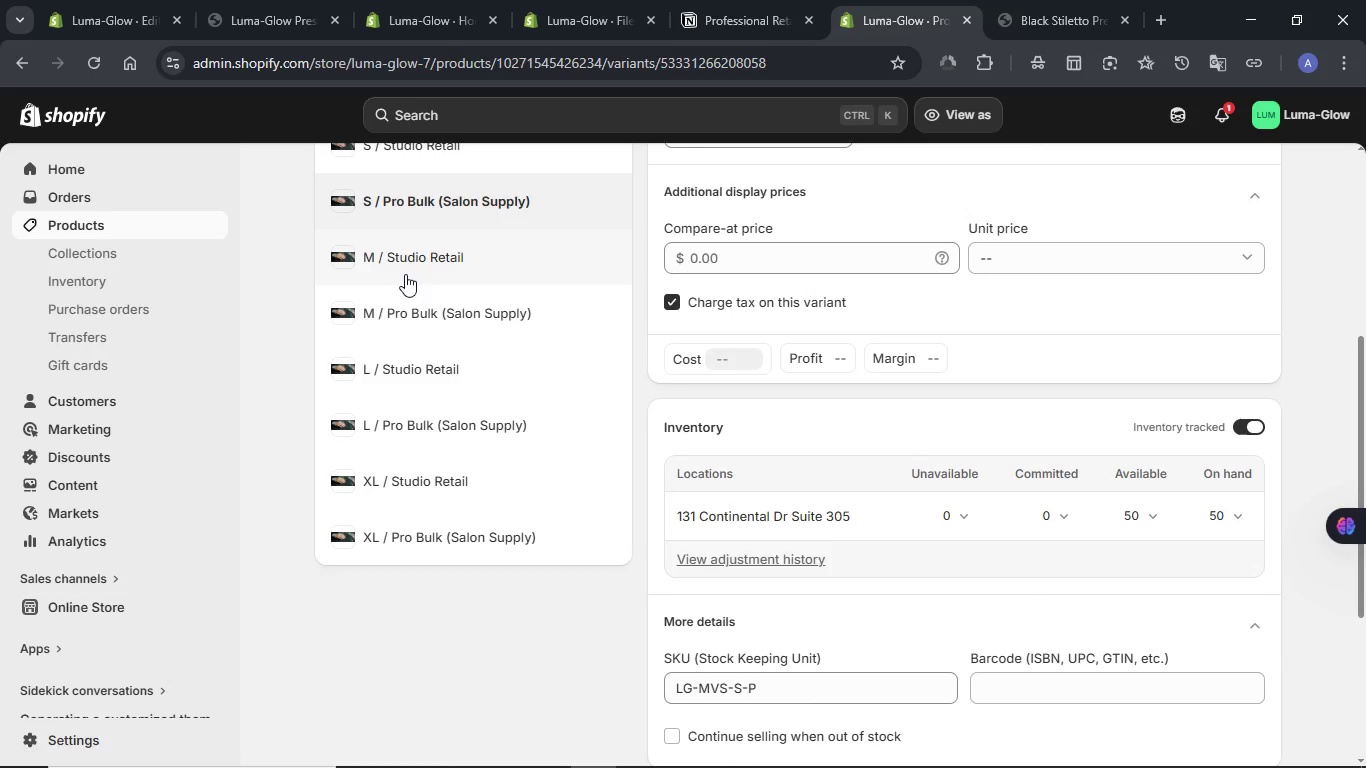 
left_click([420, 272])
 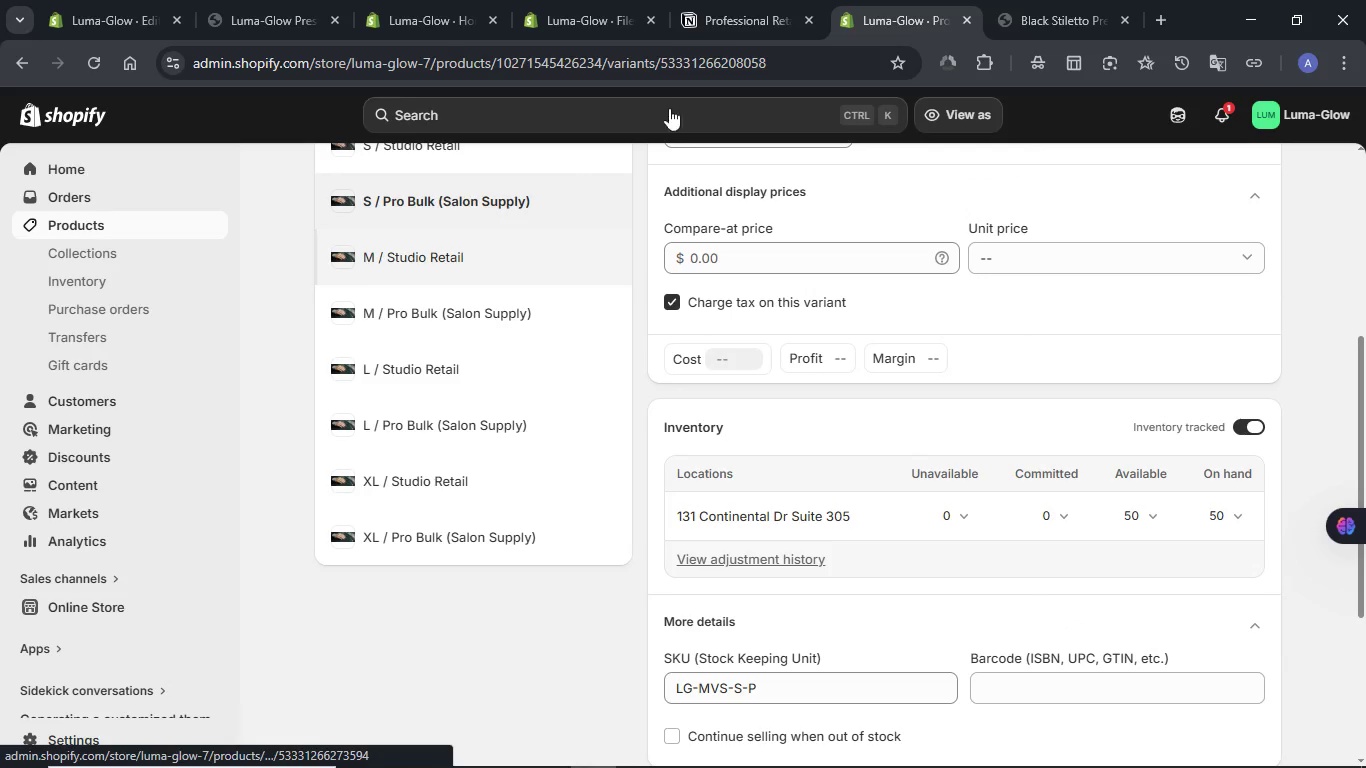 
left_click([726, 9])
 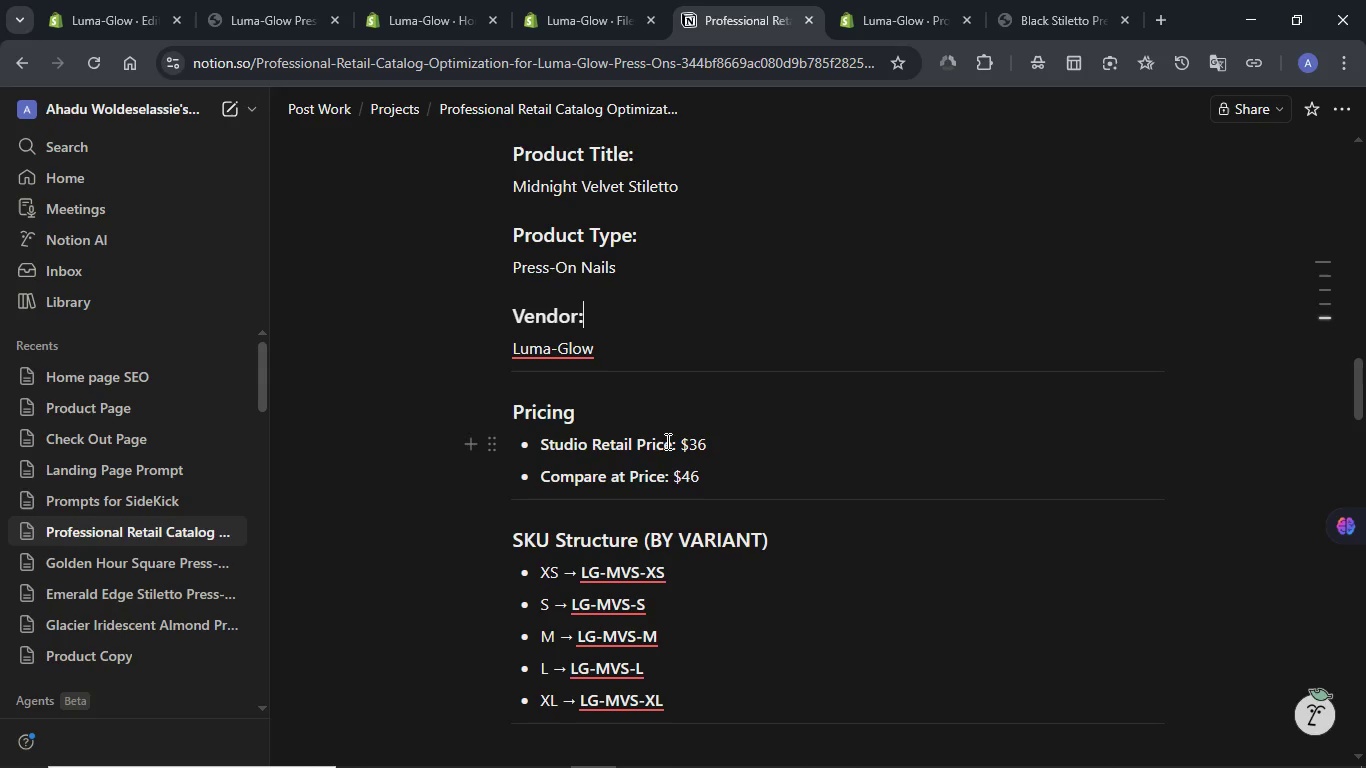 
scroll: coordinate [630, 540], scroll_direction: down, amount: 1.0
 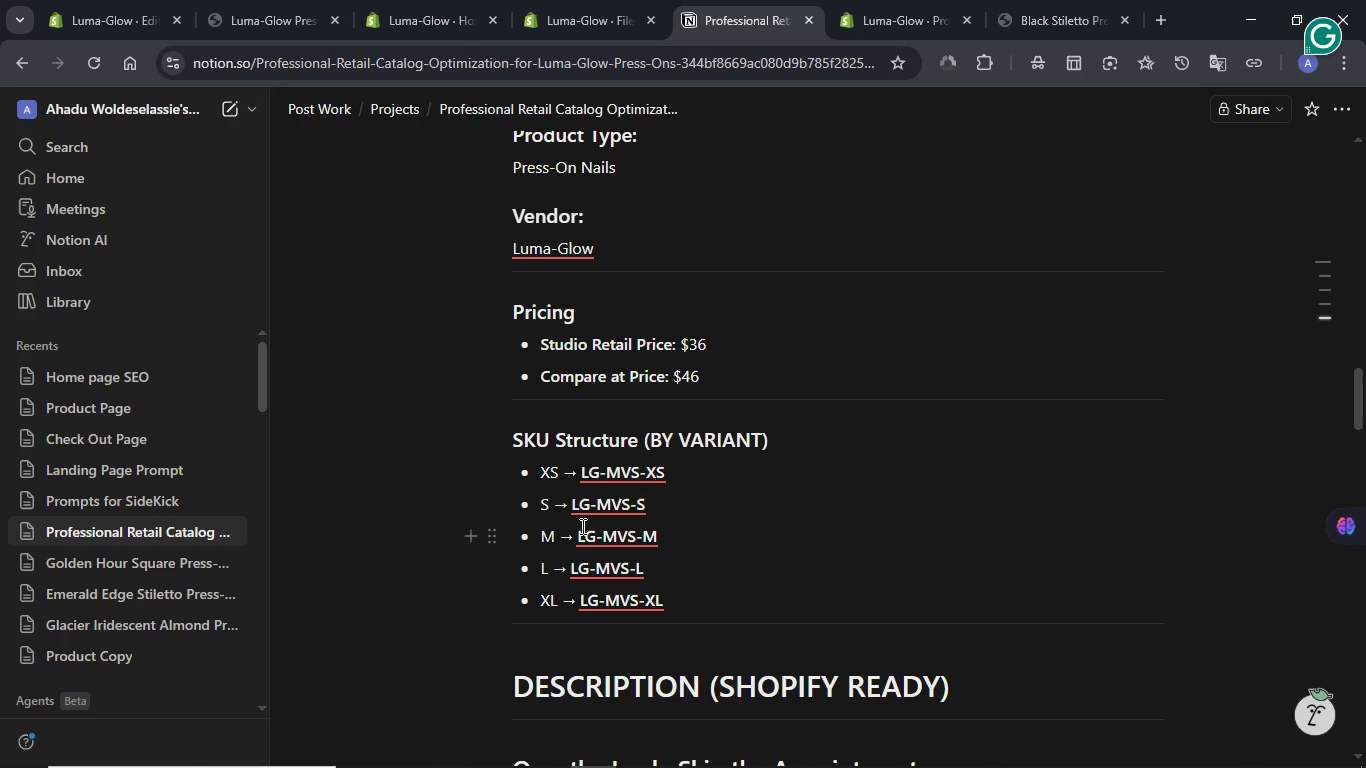 
left_click_drag(start_coordinate=[577, 528], to_coordinate=[660, 536])
 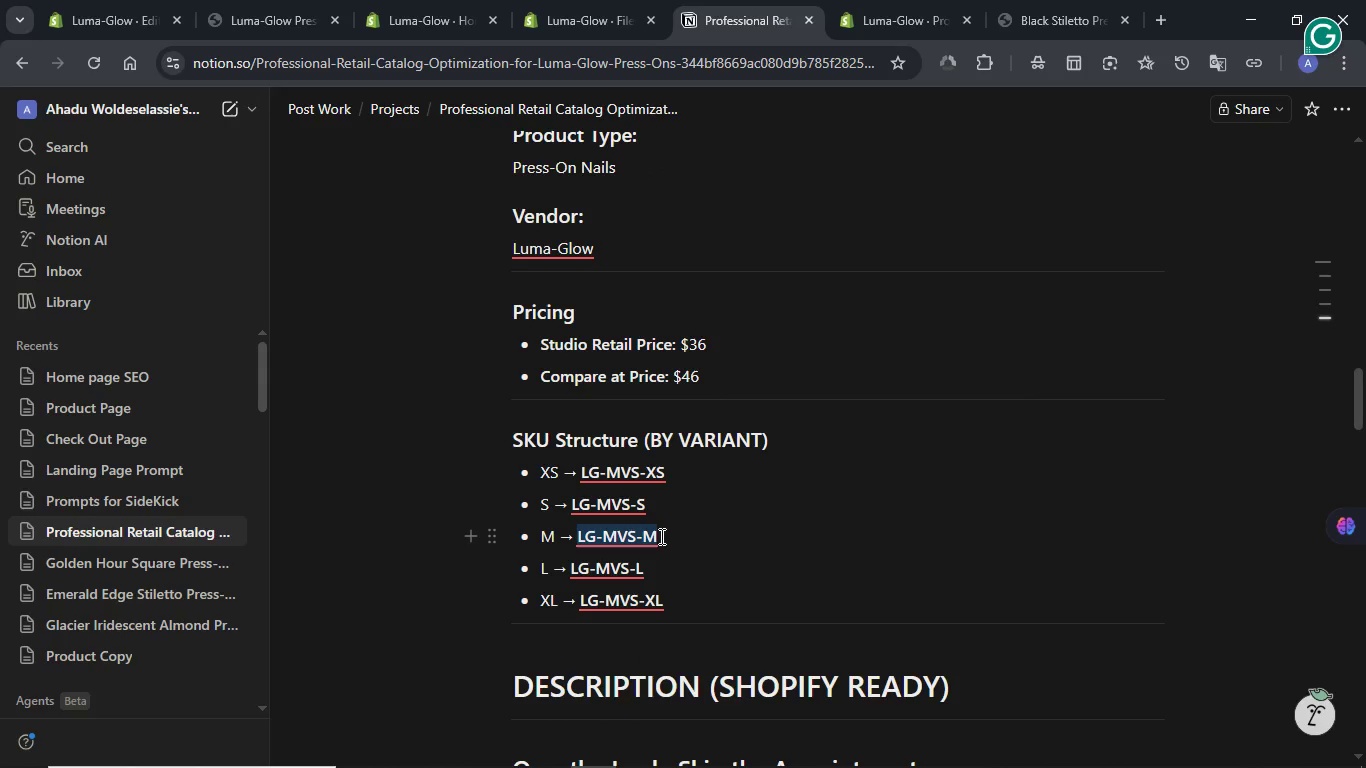 
key(Control+C)
 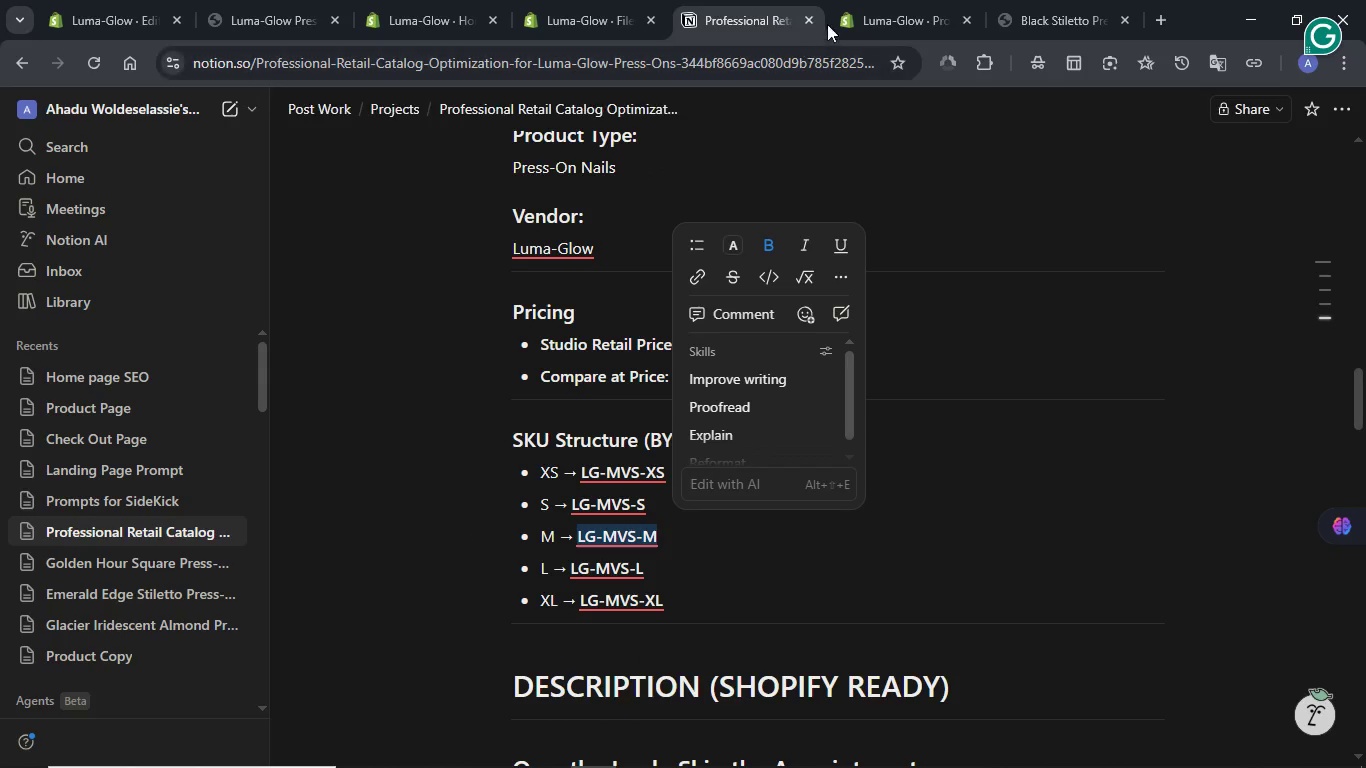 
left_click([851, 11])
 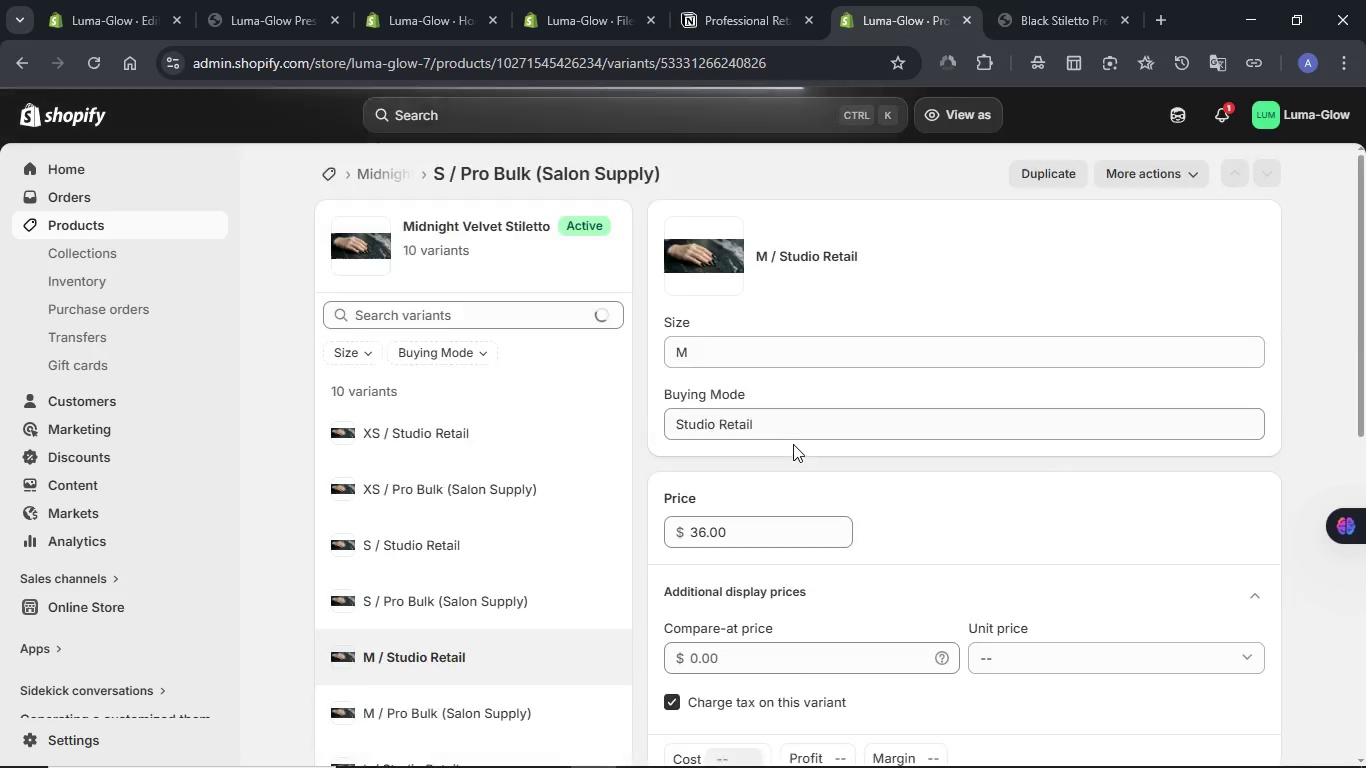 
scroll: coordinate [793, 444], scroll_direction: down, amount: 3.0
 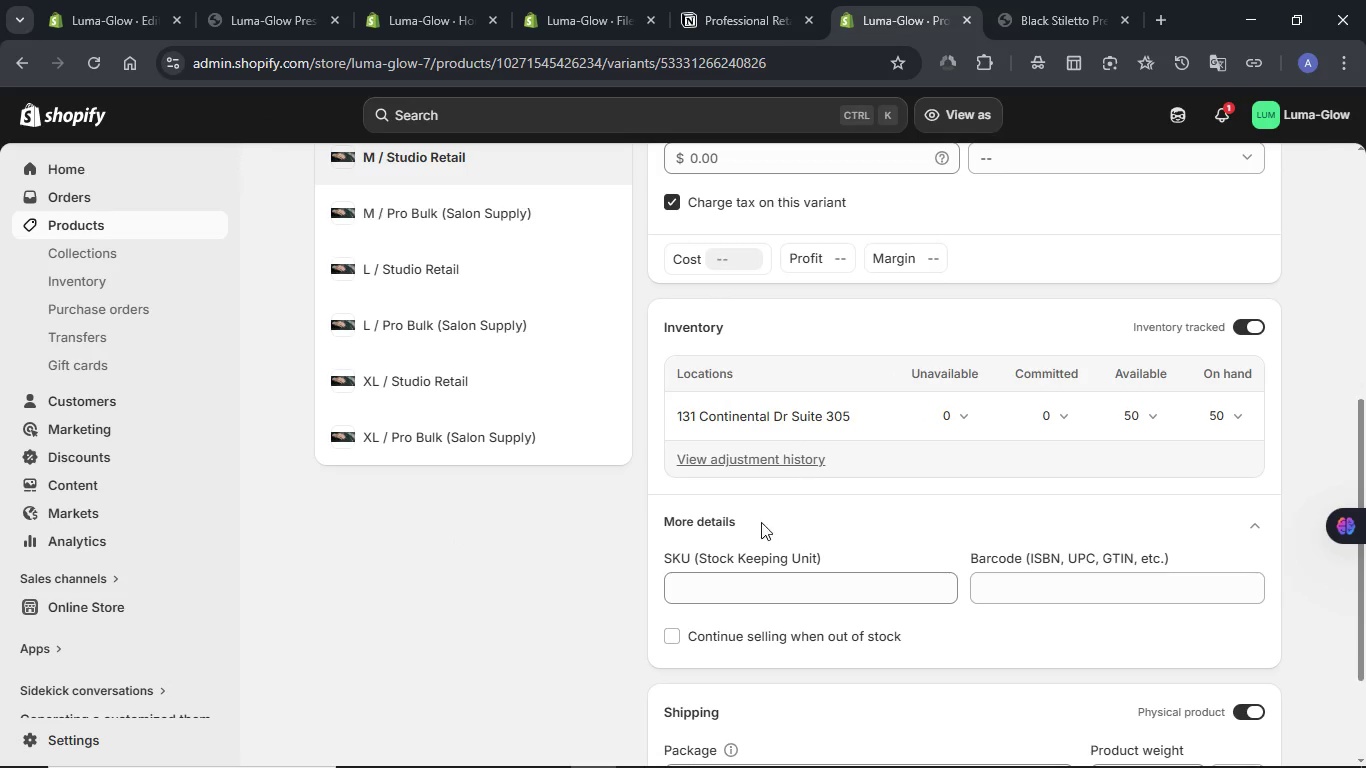 
left_click([748, 573])
 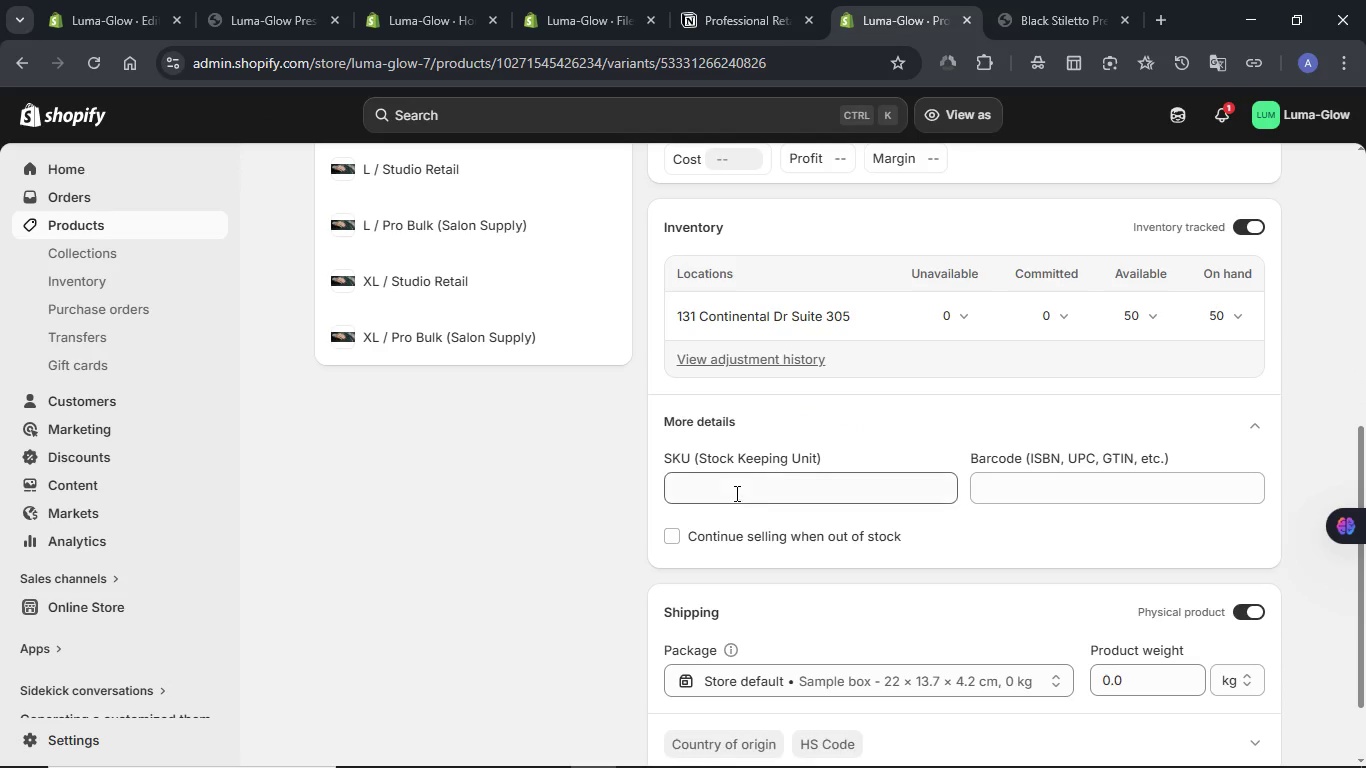 
left_click([735, 493])
 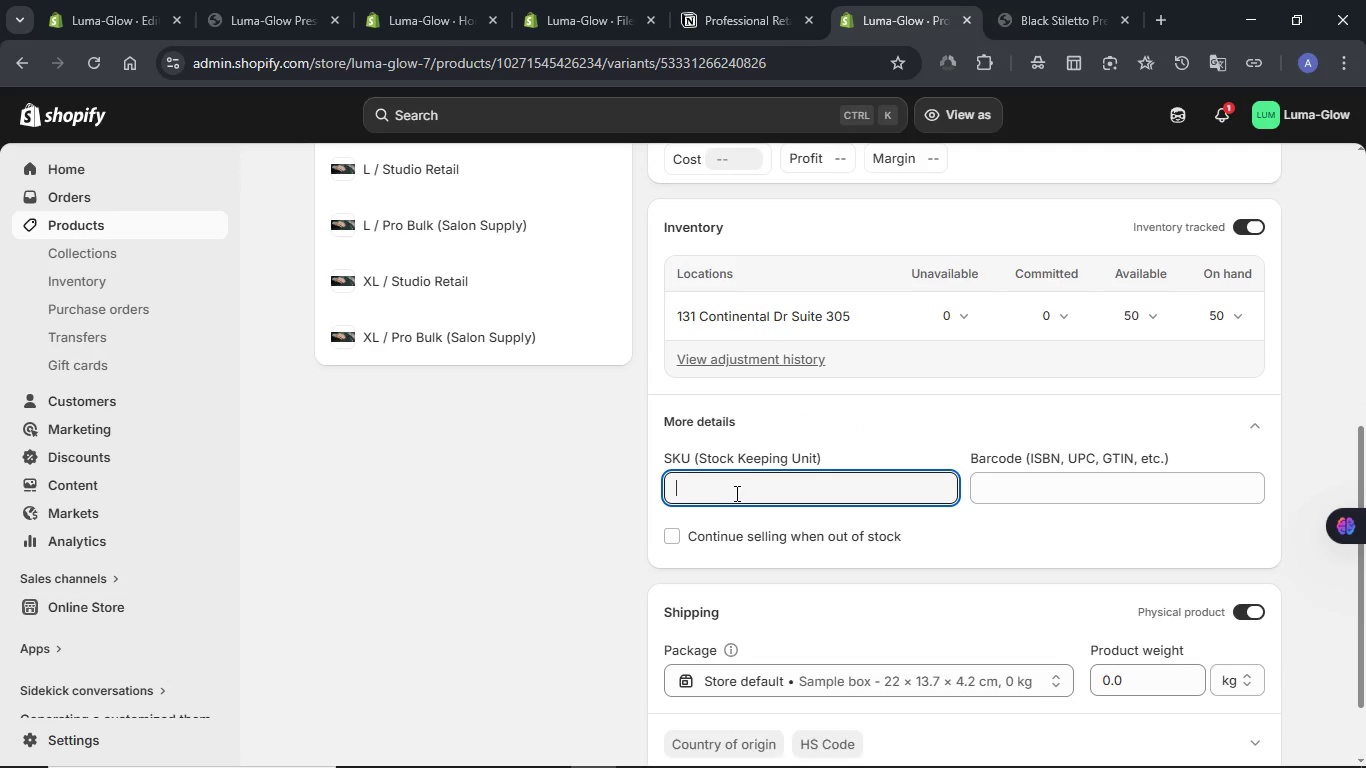 
key(Control+V)
 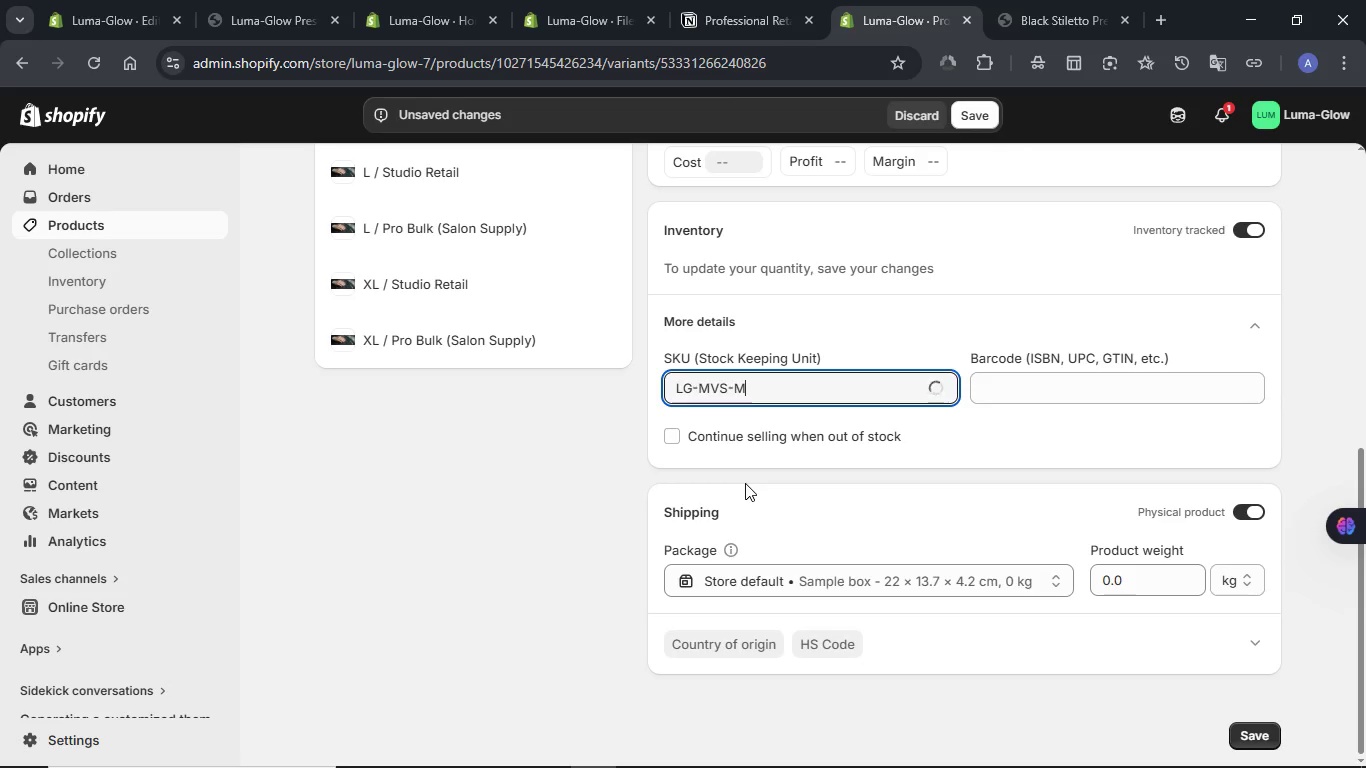 
key(CapsLock)
 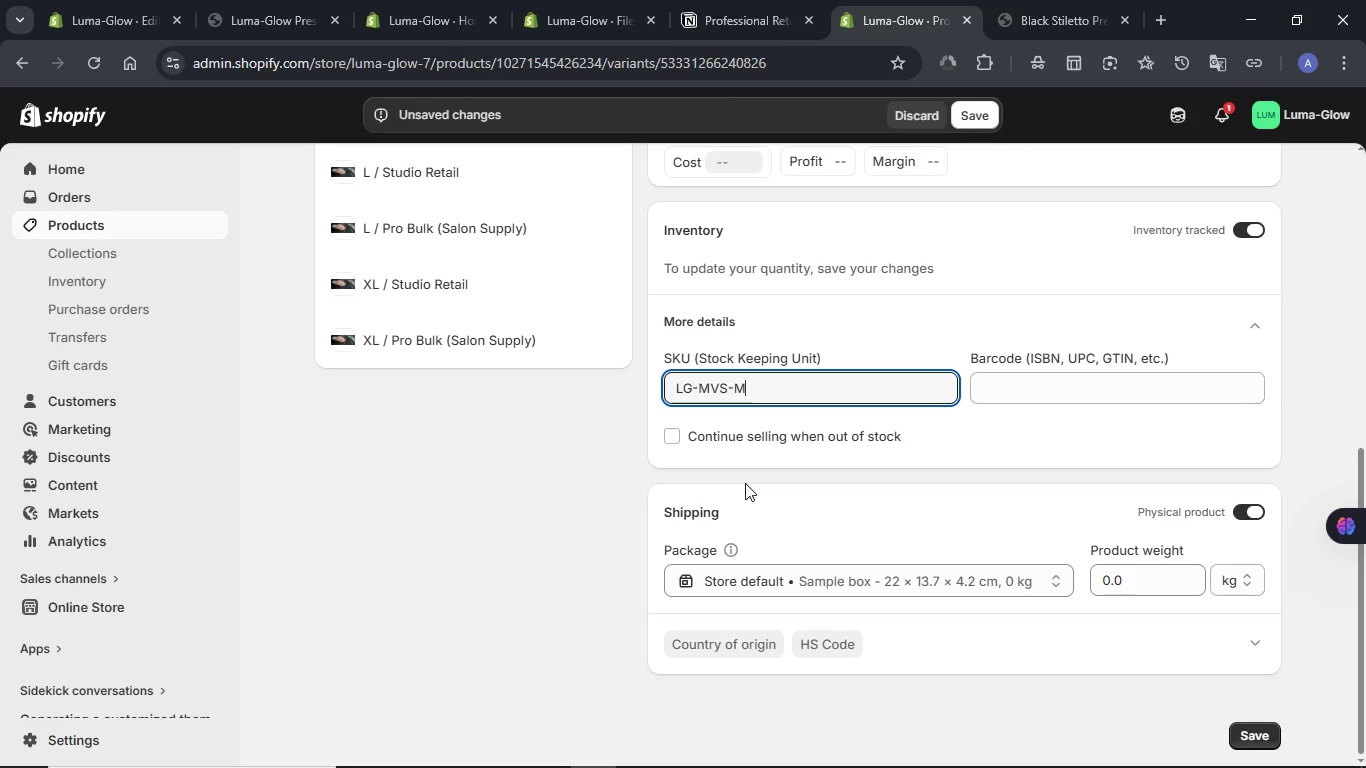 
key(Shift+ShiftRight)
 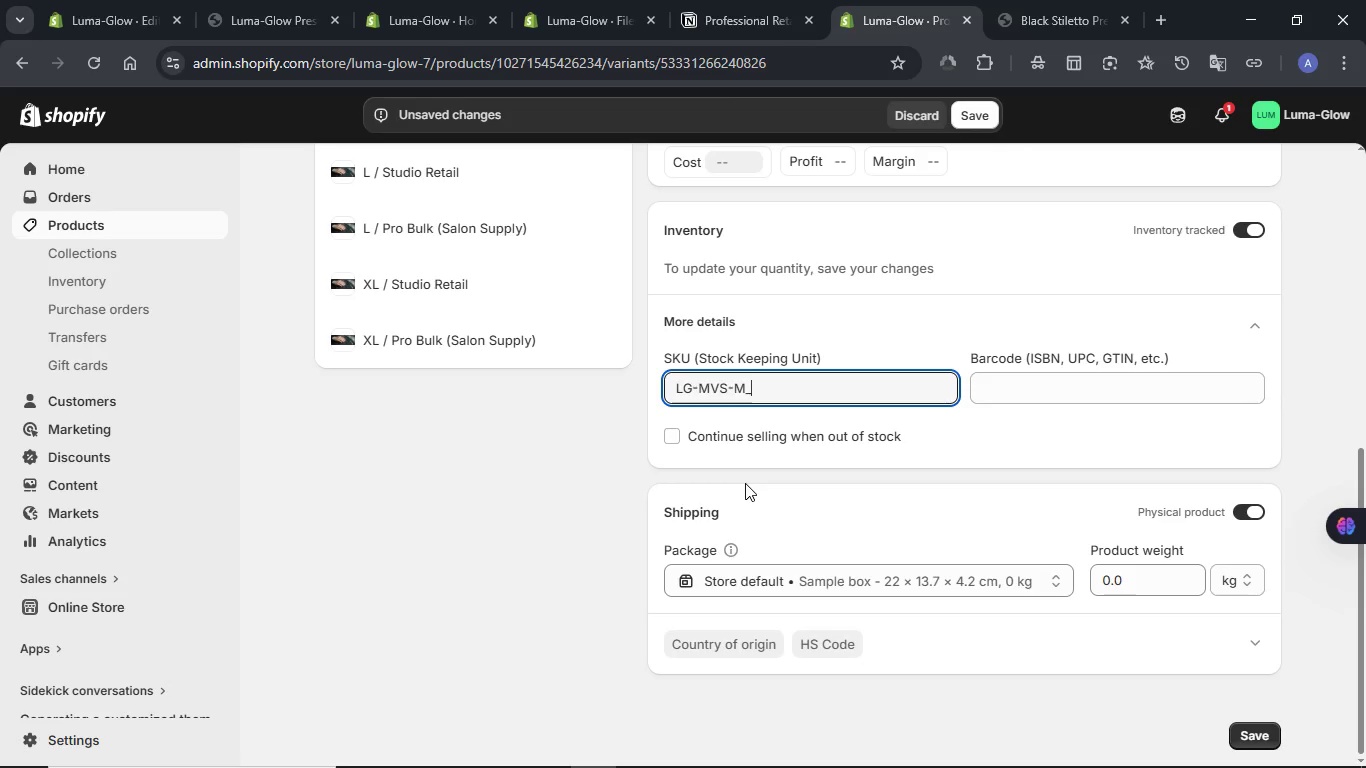 
key(Shift+Minus)
 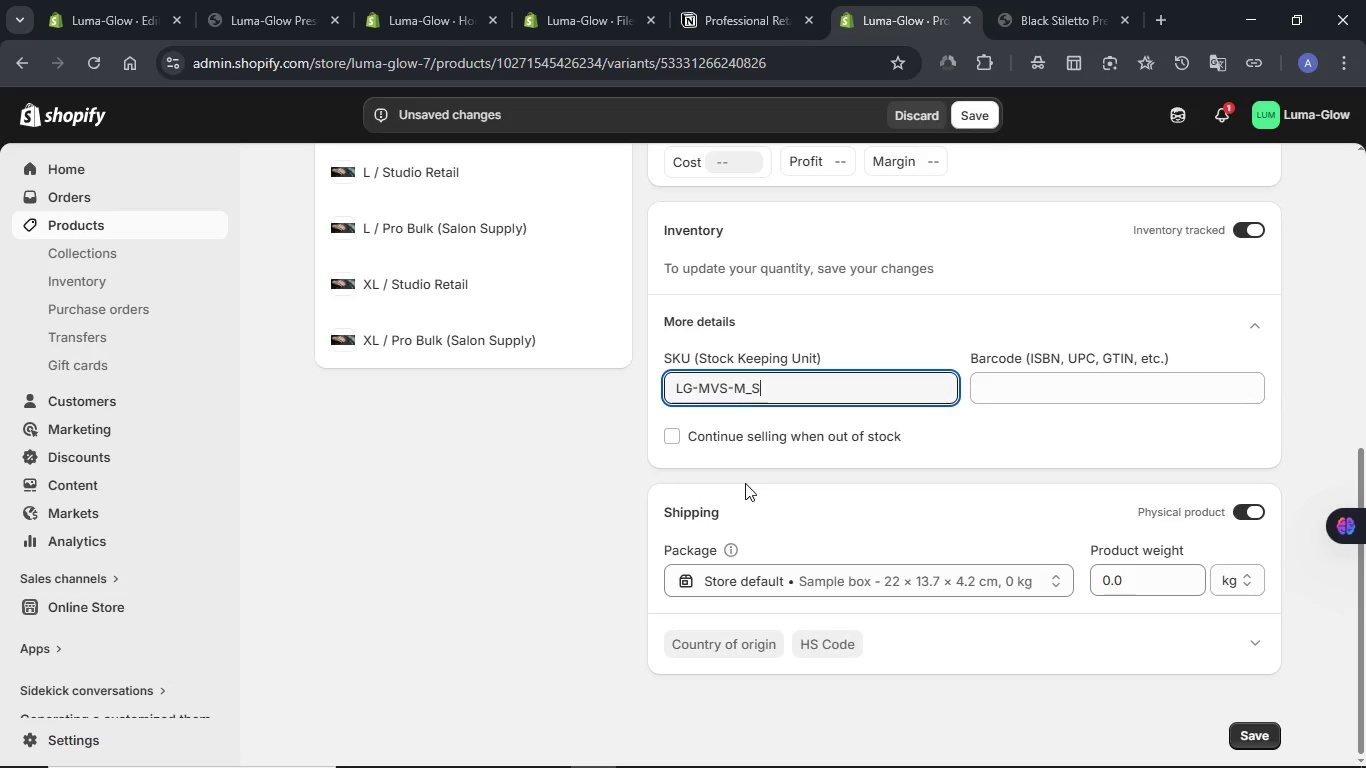 
key(S)
 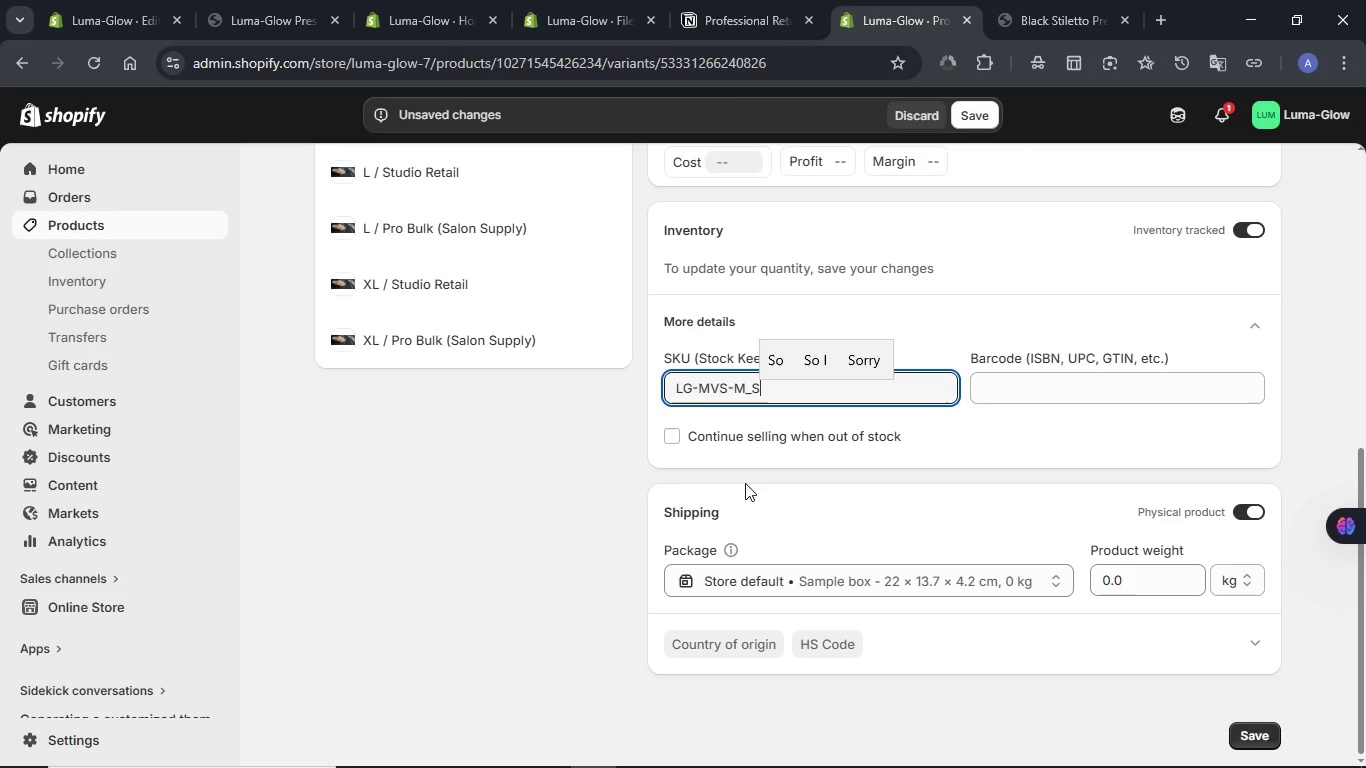 
key(Backspace)
 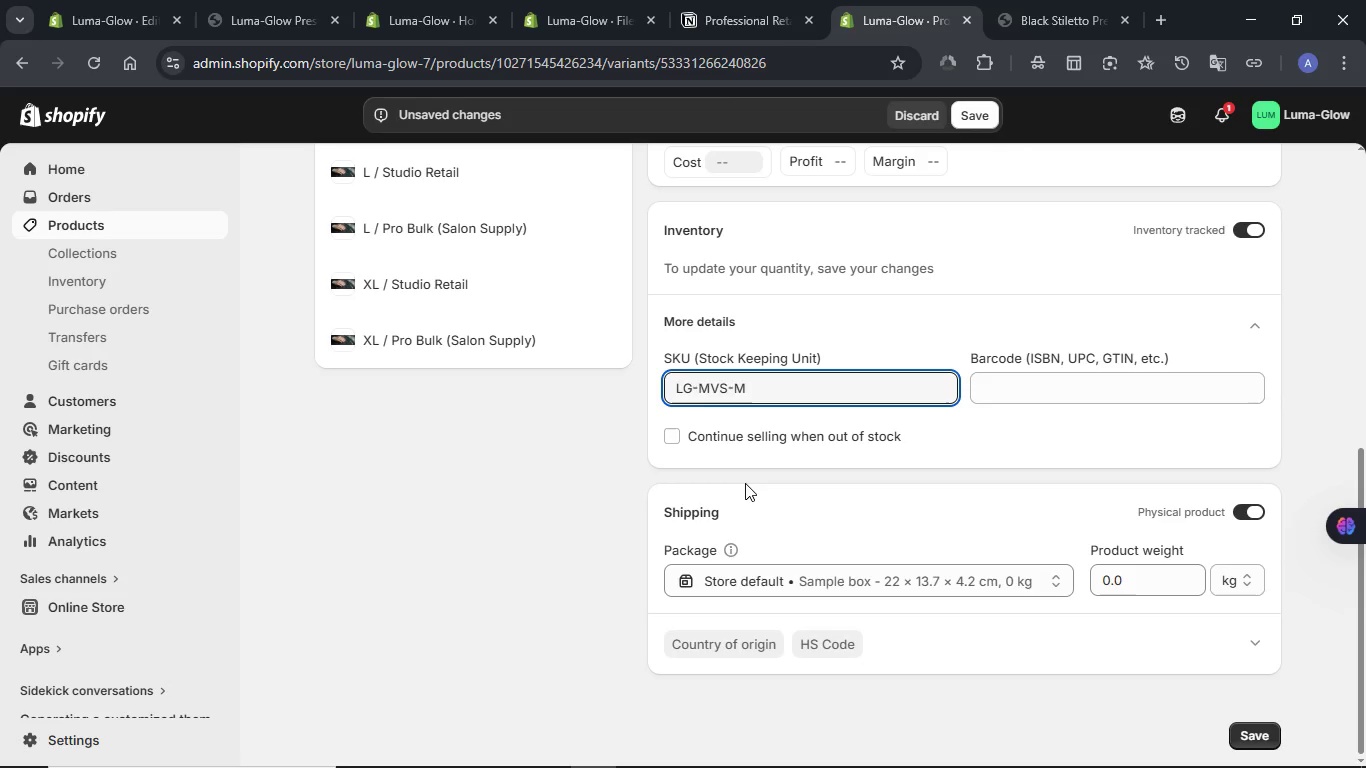 
key(Backspace)
 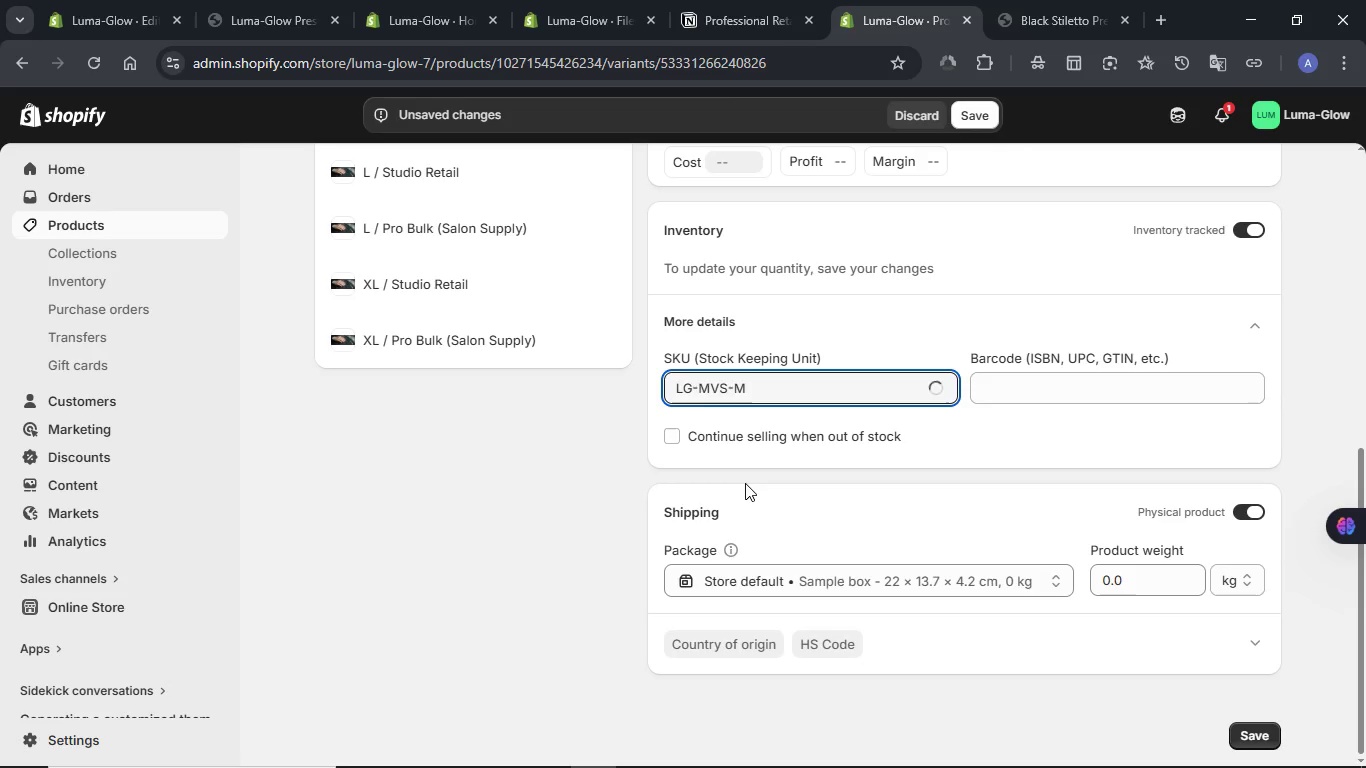 
key(Minus)
 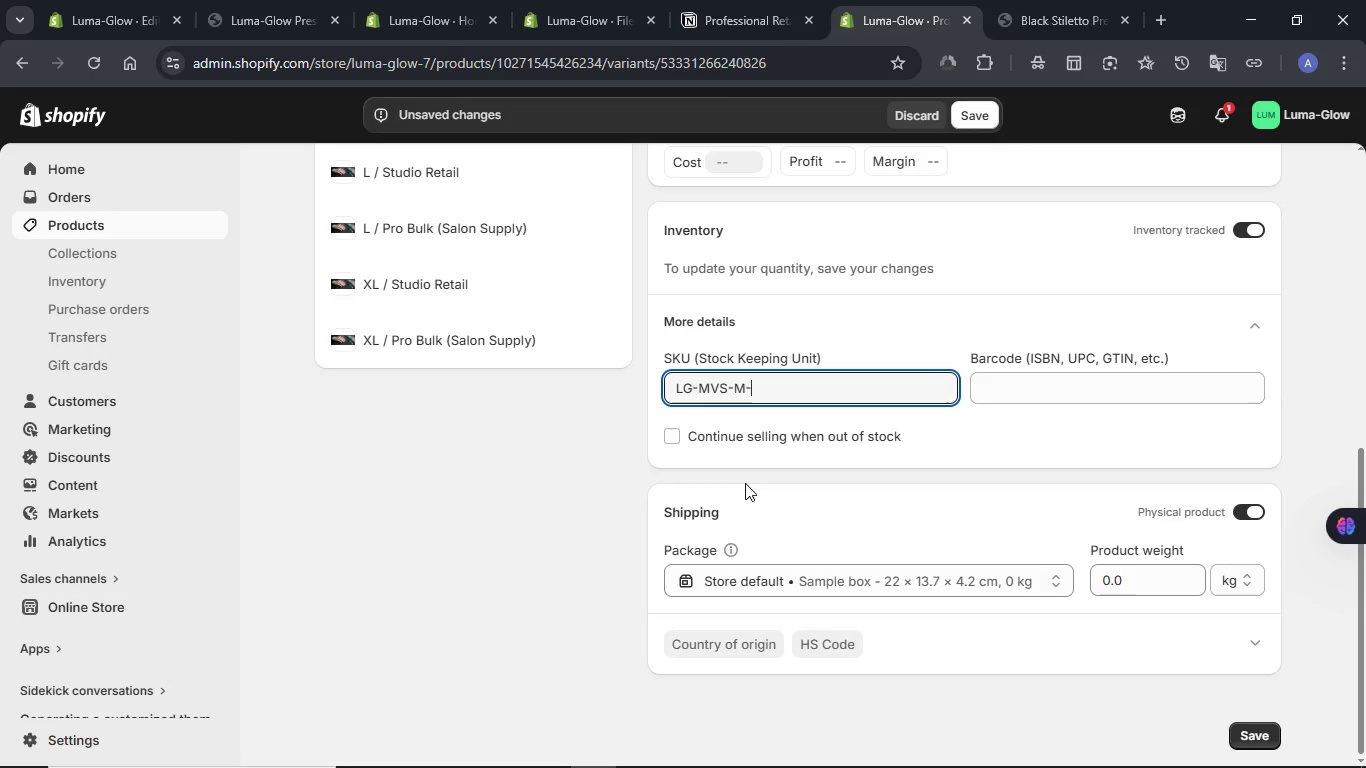 
key(S)
 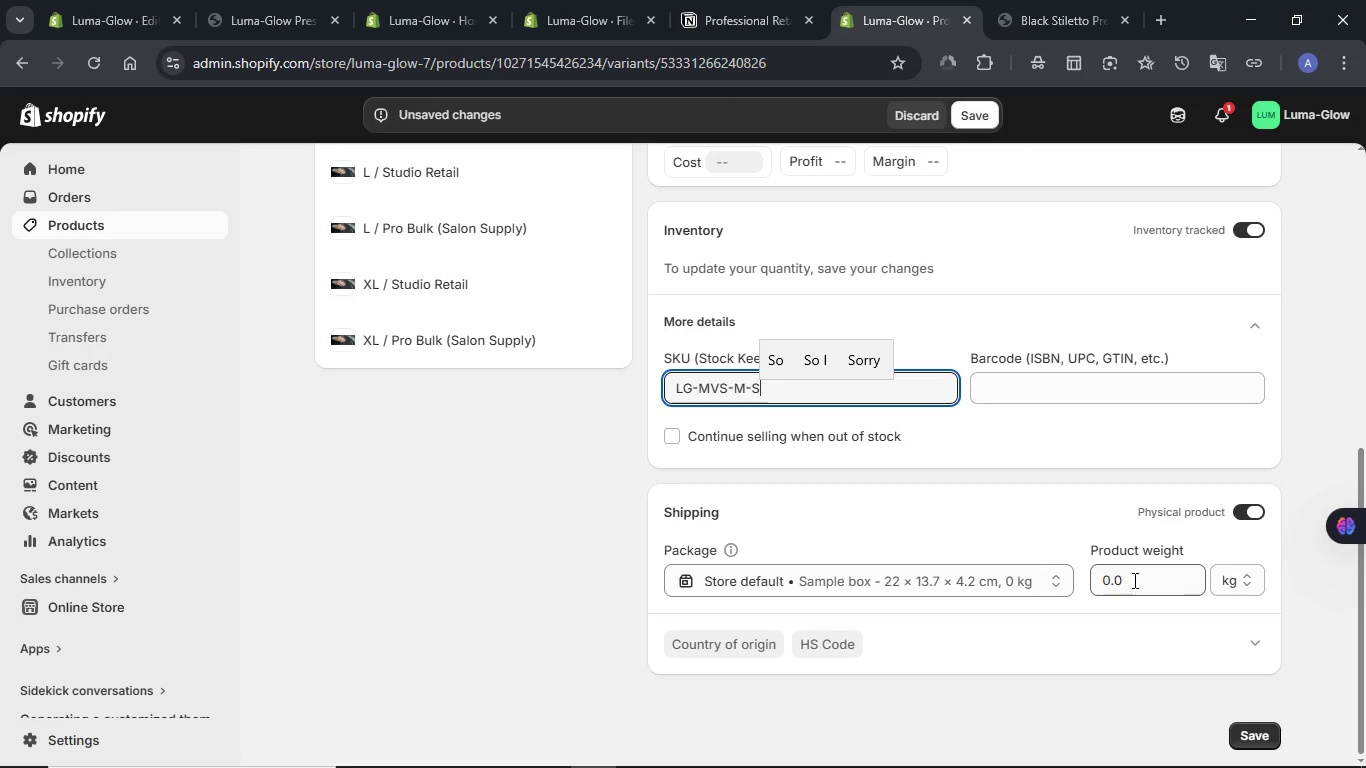 
left_click([1238, 585])
 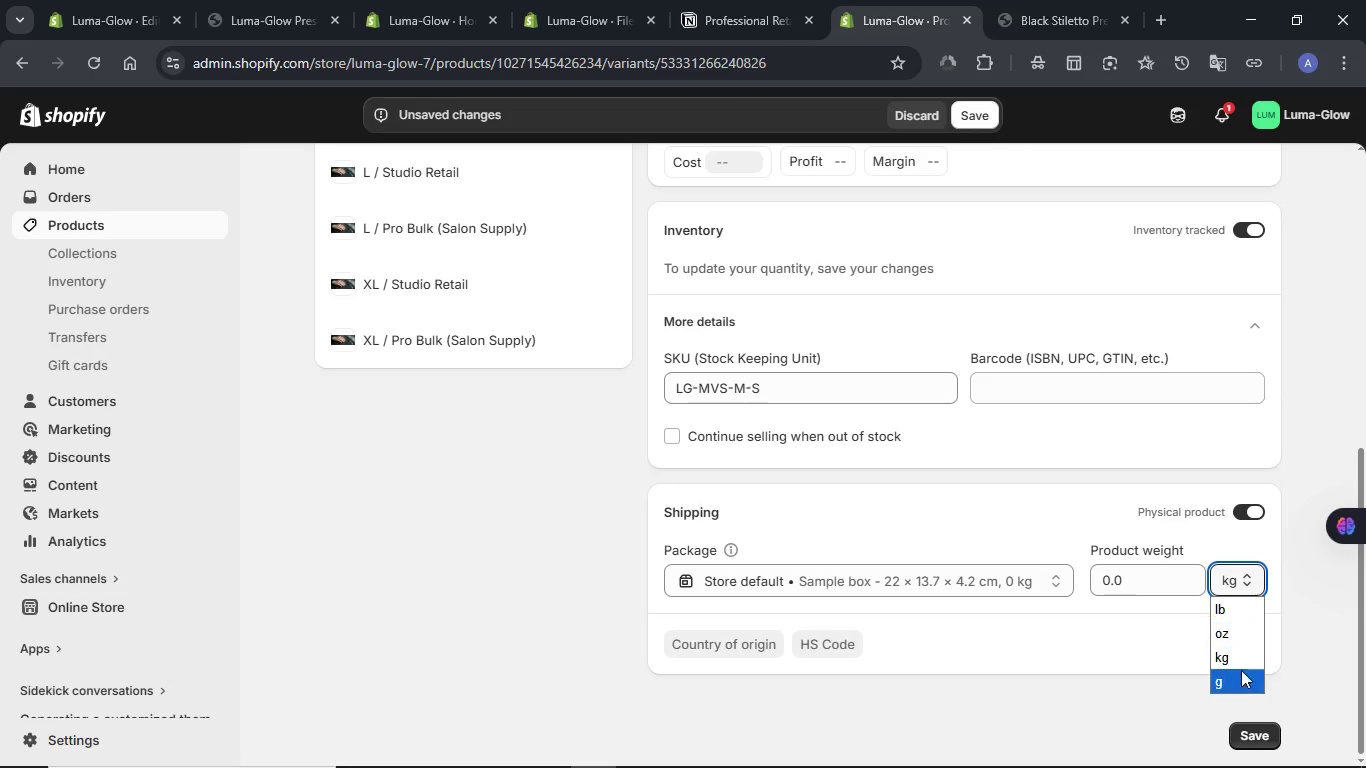 
left_click([1240, 680])
 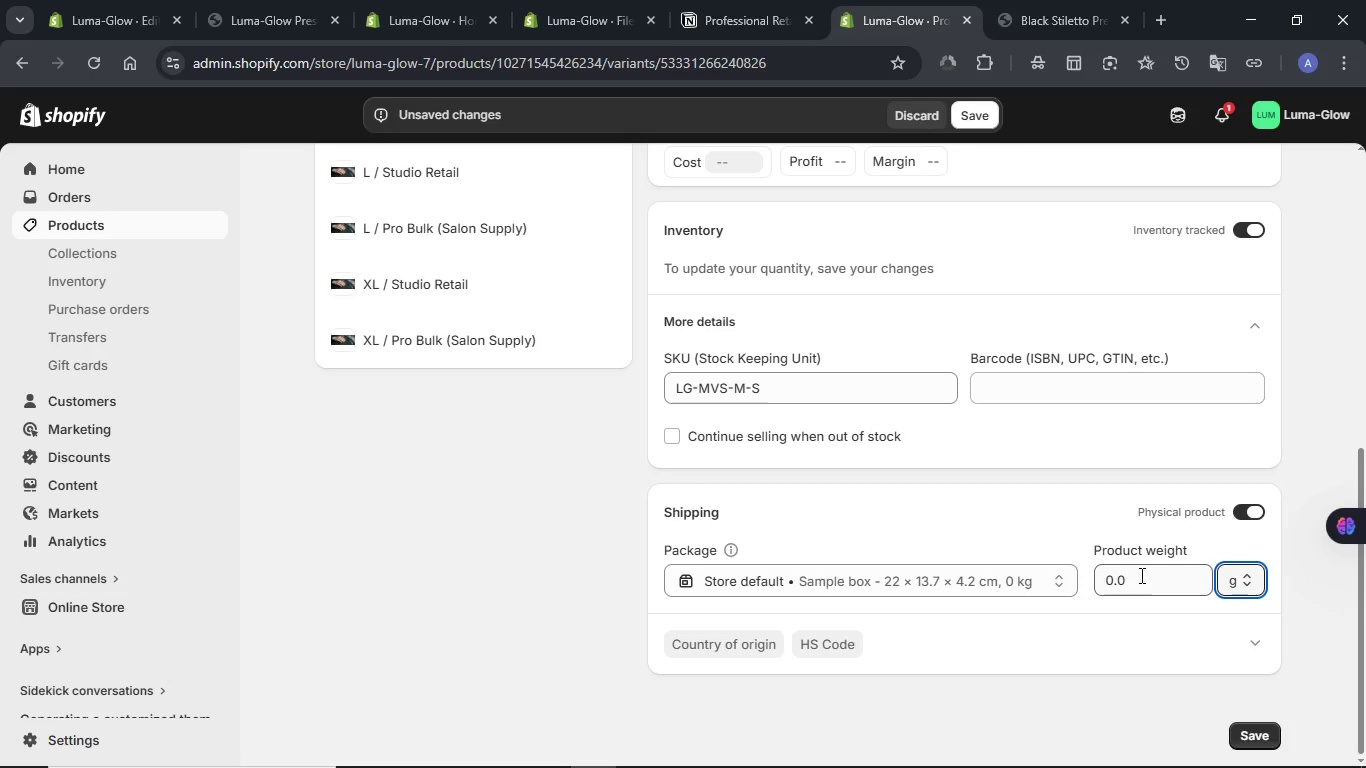 
double_click([1140, 575])
 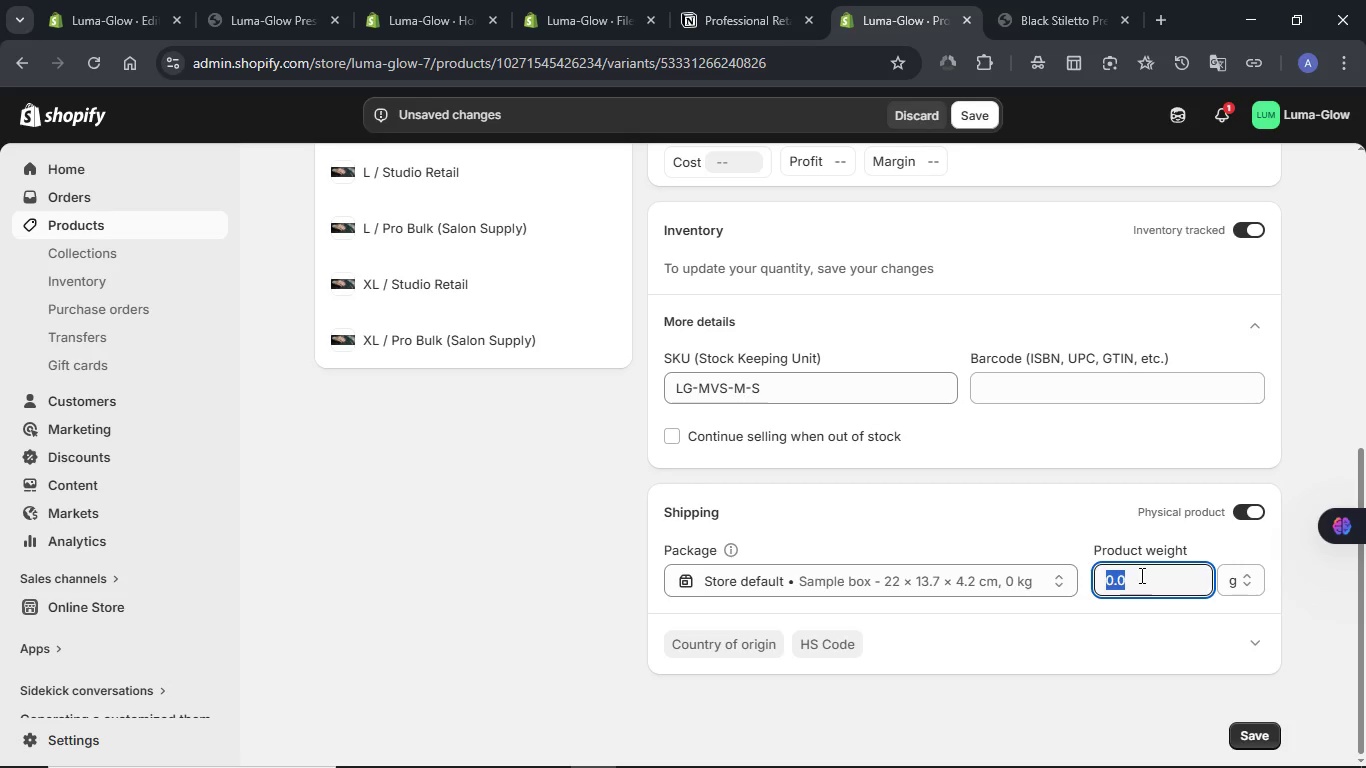 
key(Numpad8)
 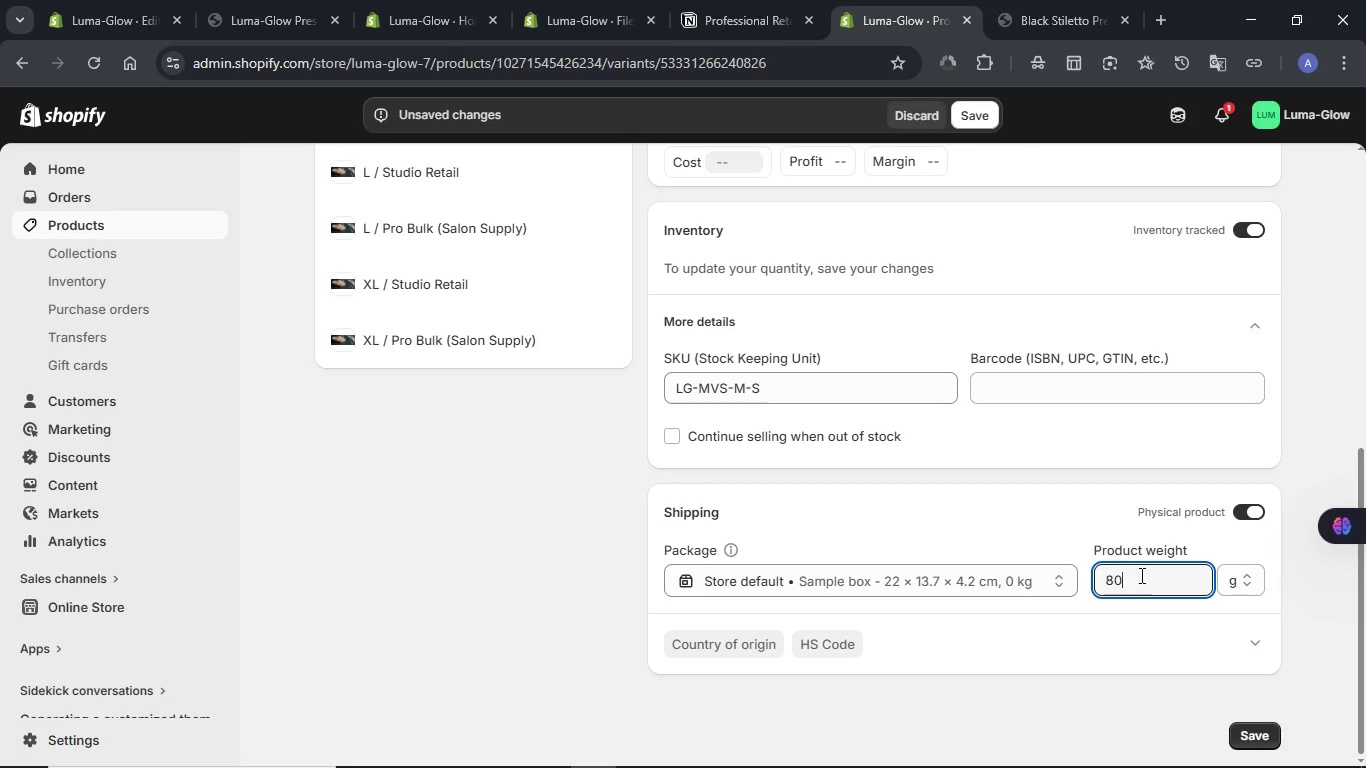 
key(Numpad0)
 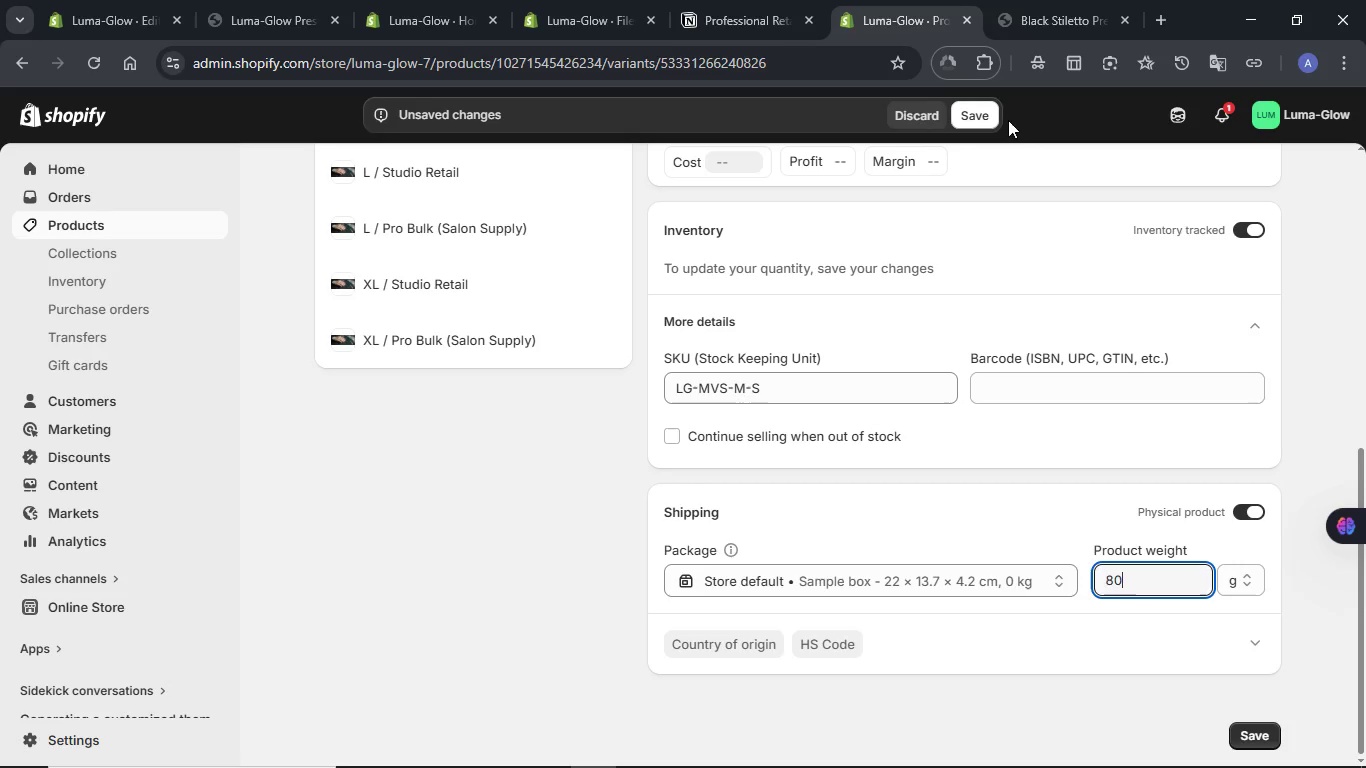 
left_click([986, 117])
 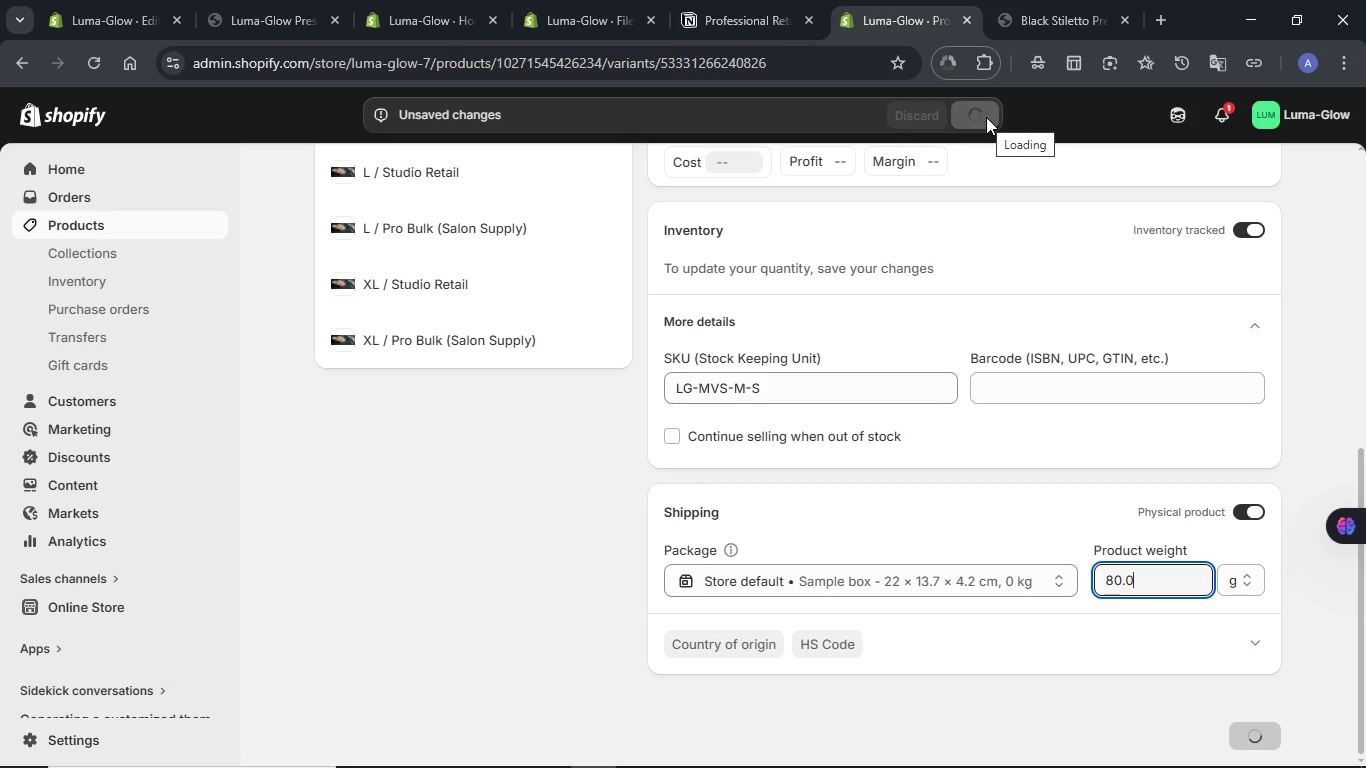 
mouse_move([740, 300])
 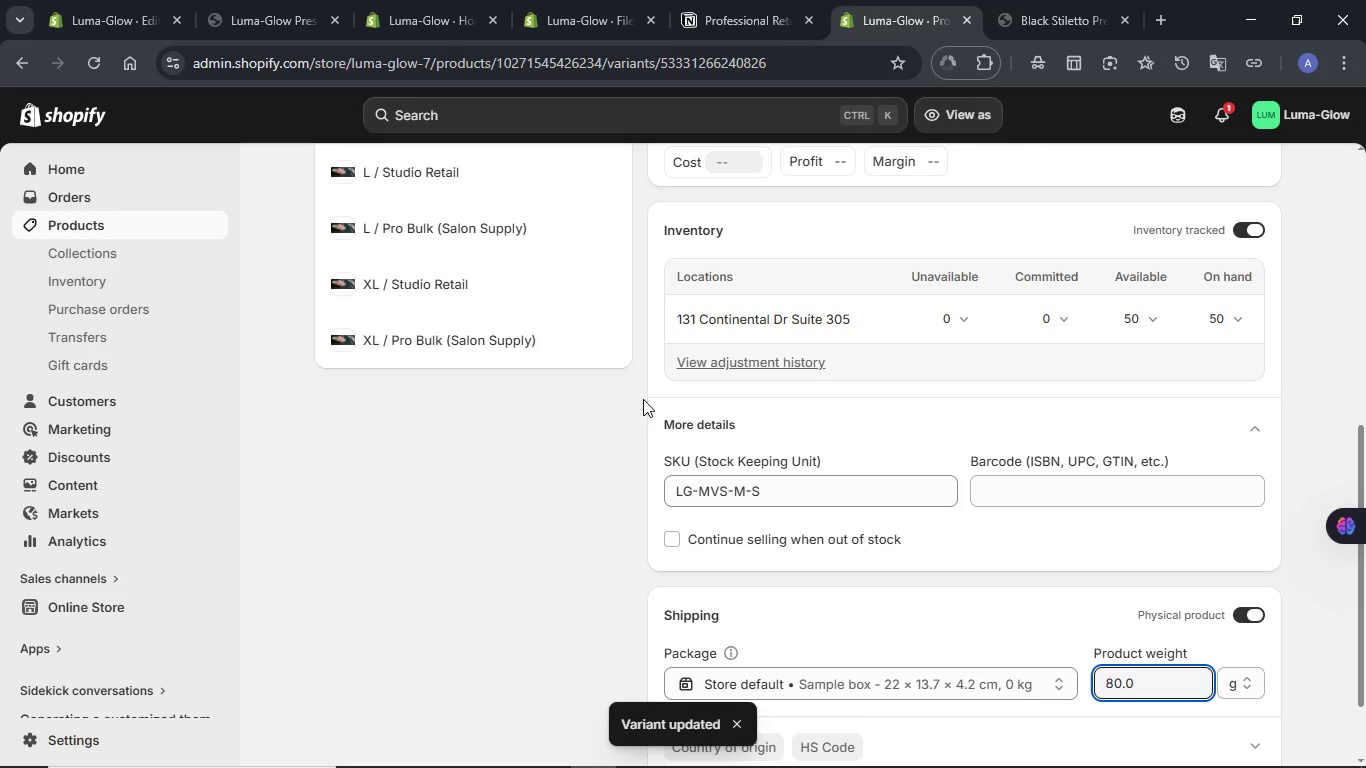 
scroll: coordinate [636, 406], scroll_direction: up, amount: 2.0
 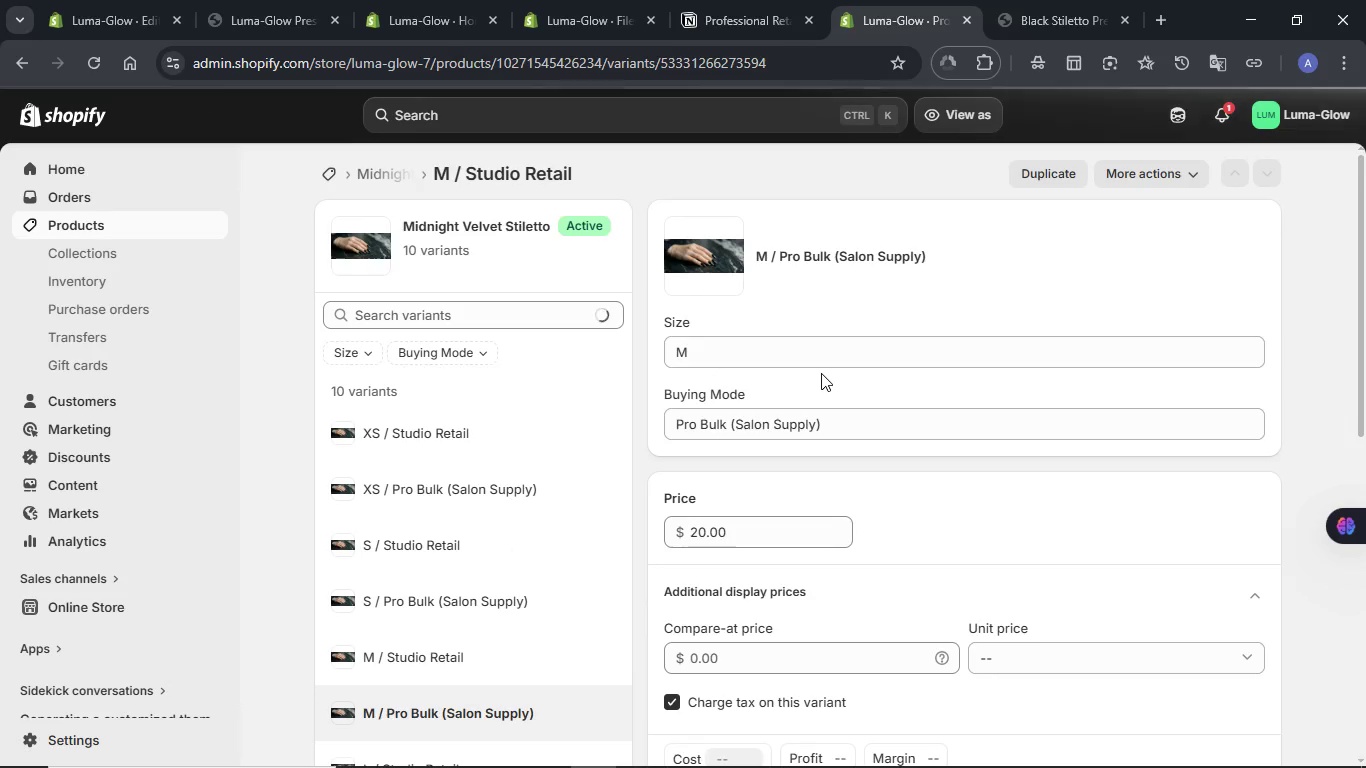 
wait(7.04)
 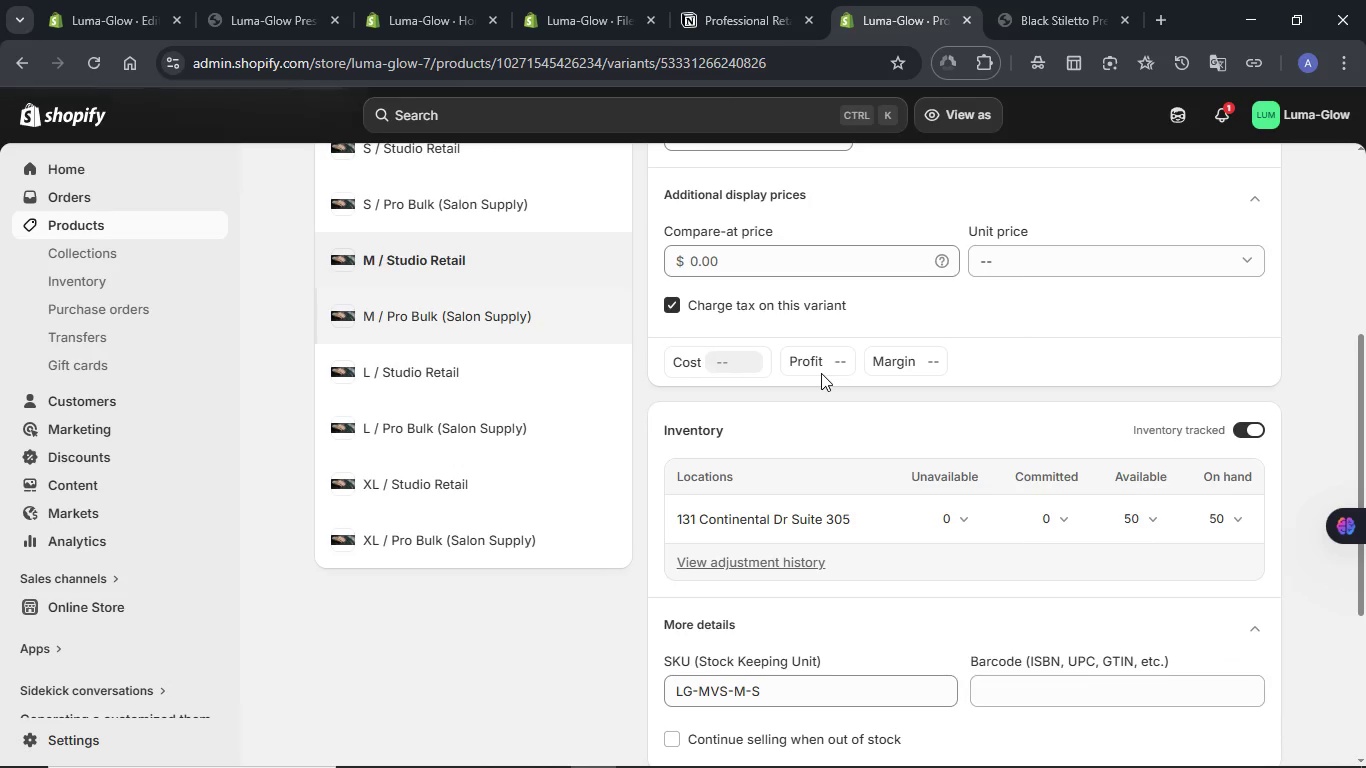 
scroll: coordinate [799, 403], scroll_direction: down, amount: 1.0
 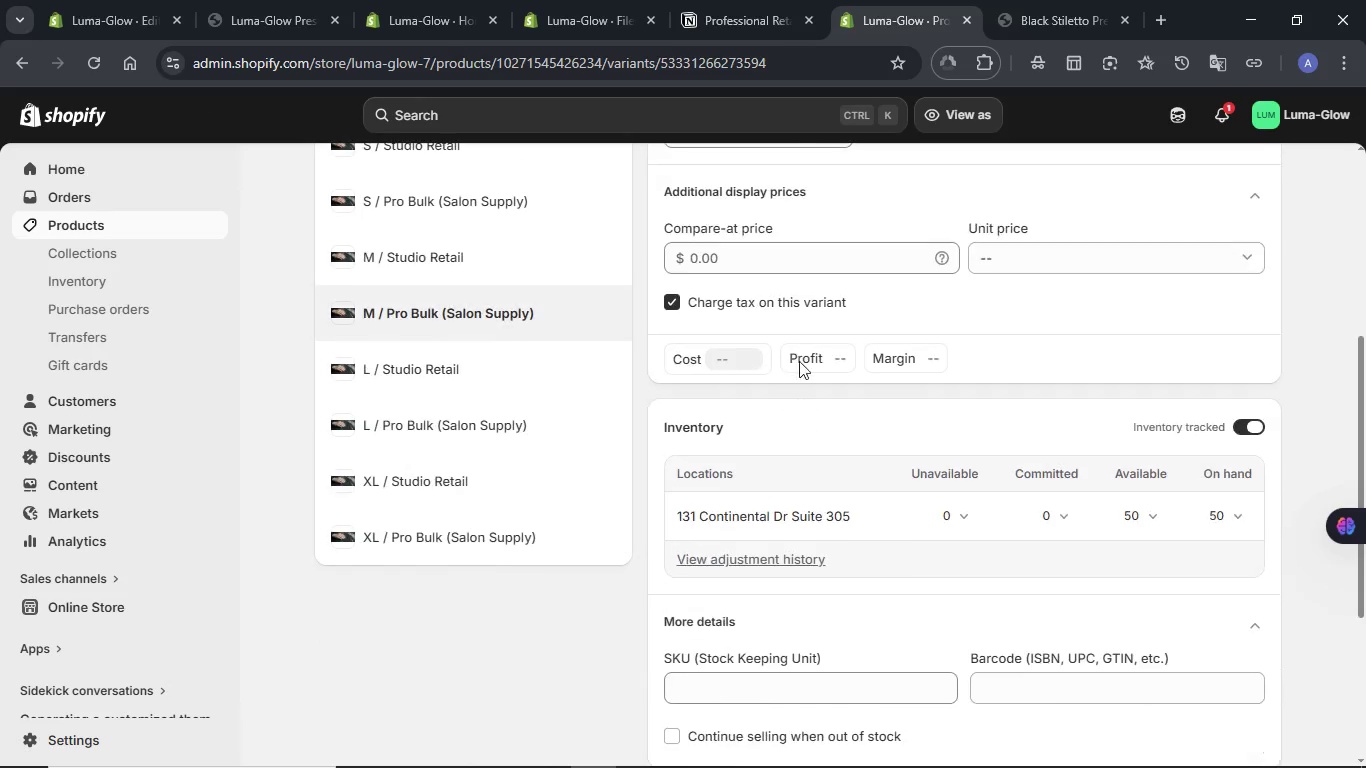 
mouse_move([710, 35])
 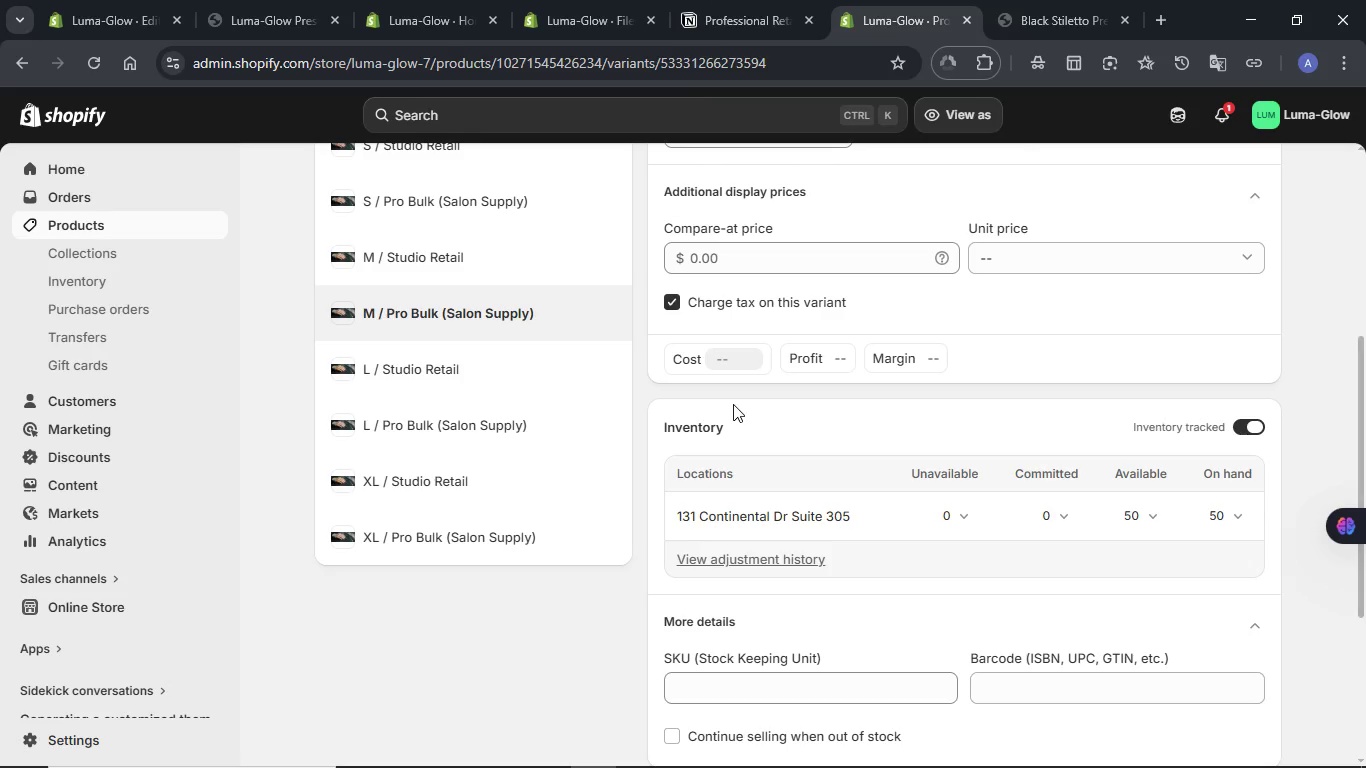 
scroll: coordinate [733, 404], scroll_direction: down, amount: 3.0
 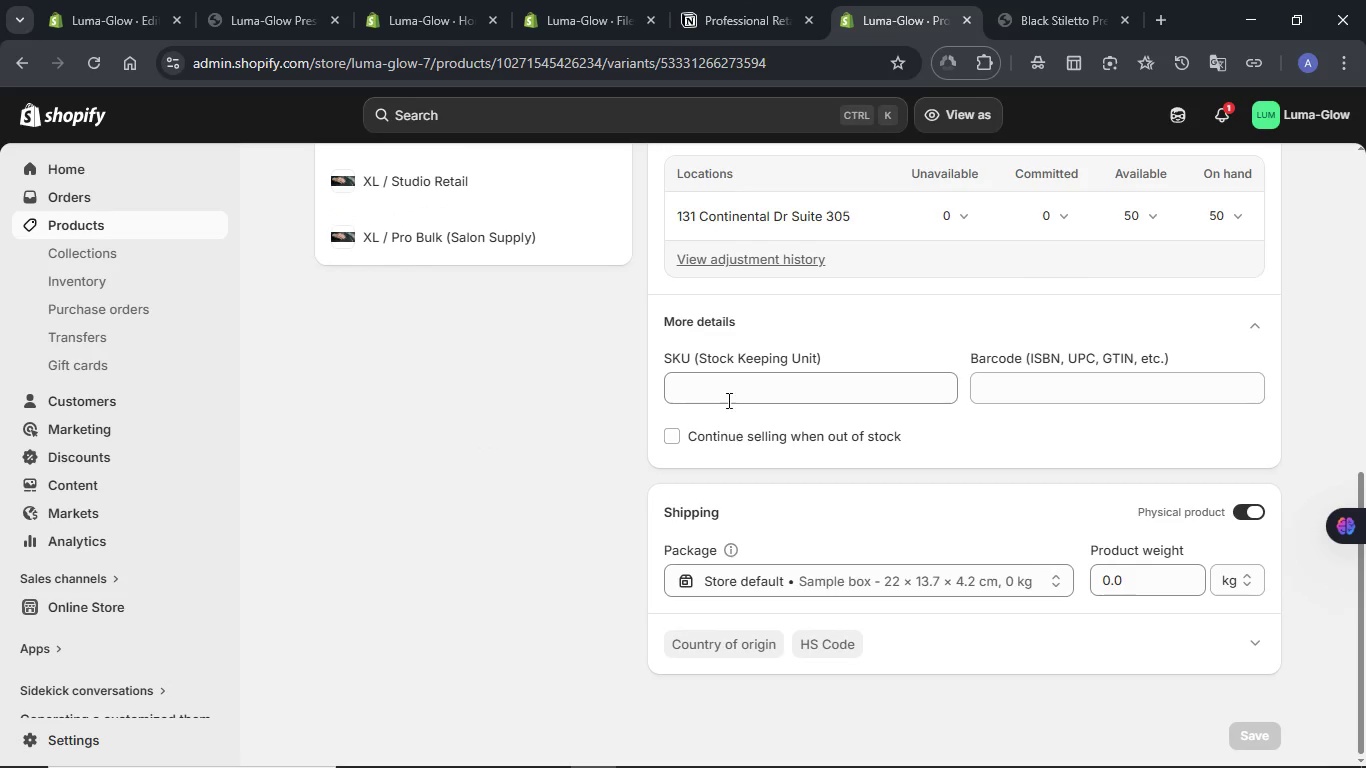 
left_click([726, 392])
 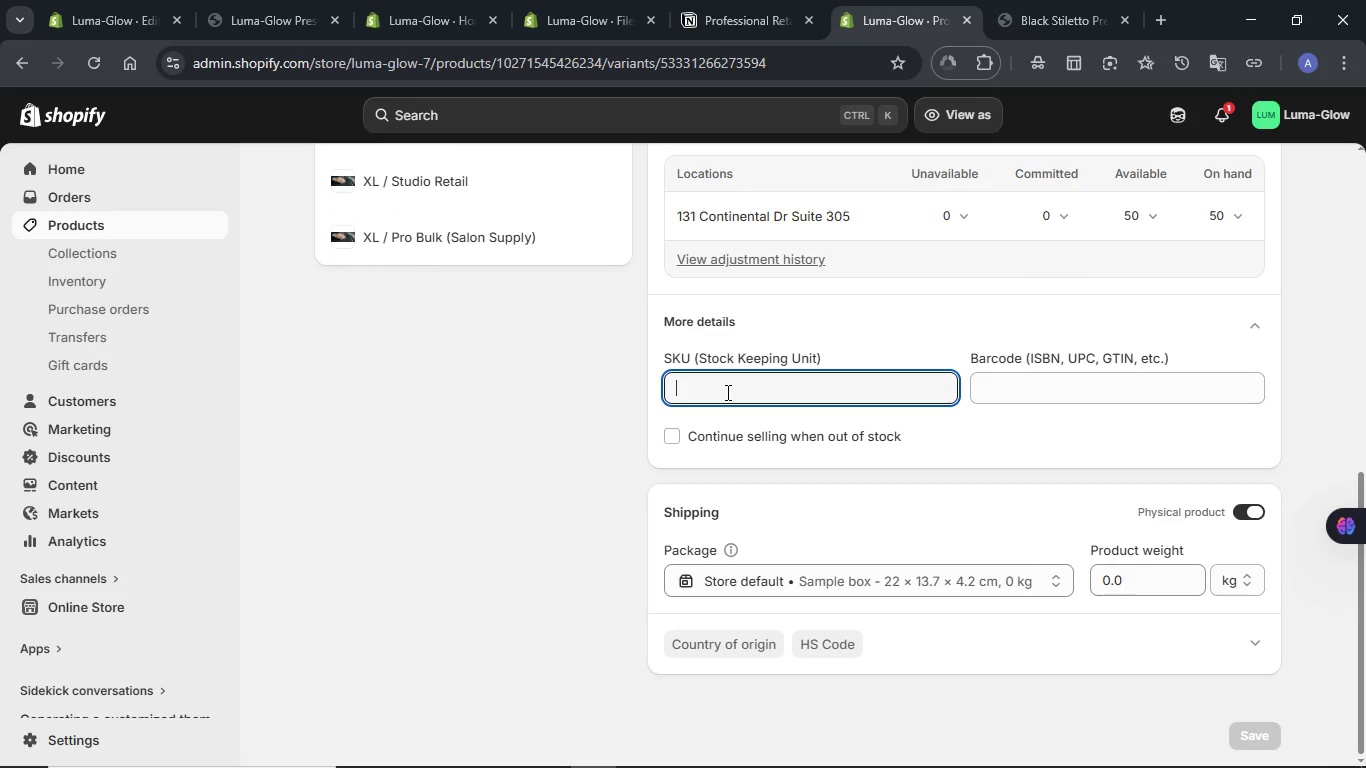 
key(Control+V)
 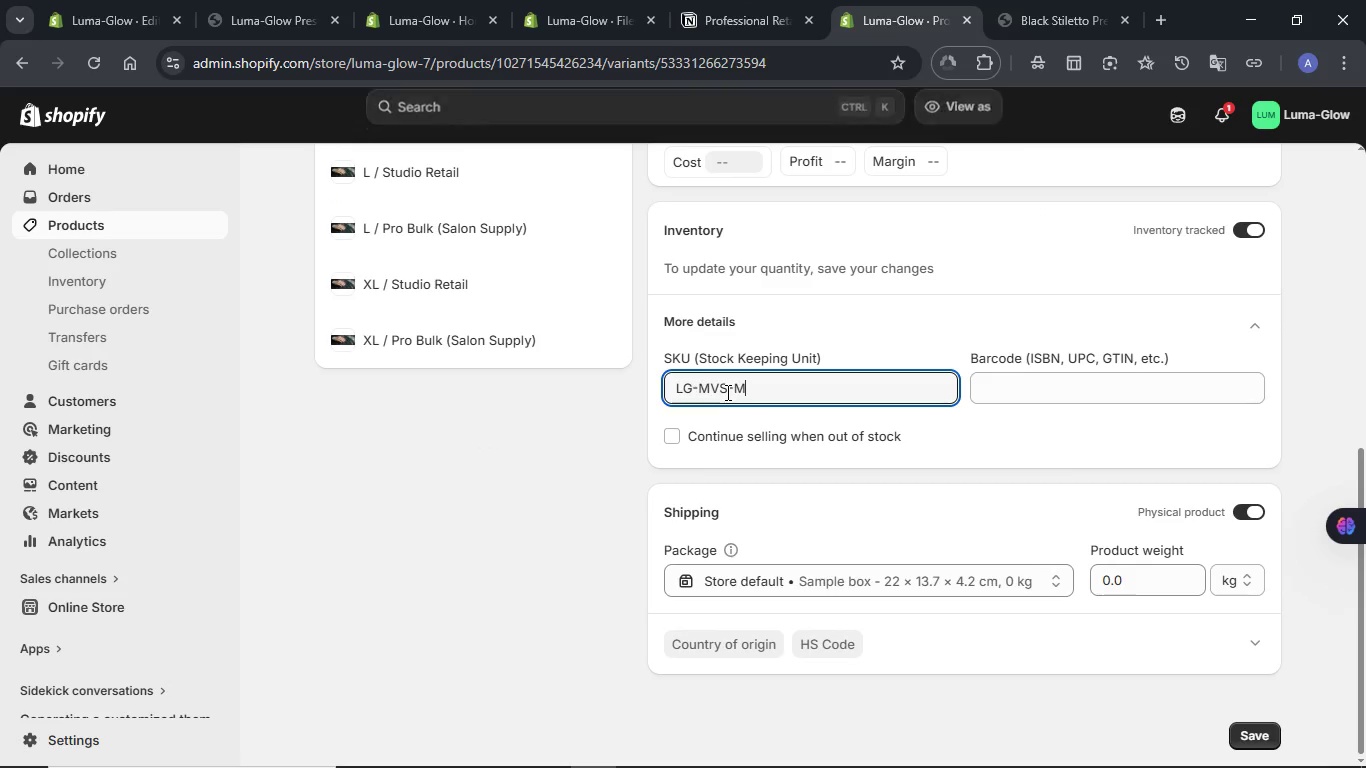 
key(Minus)
 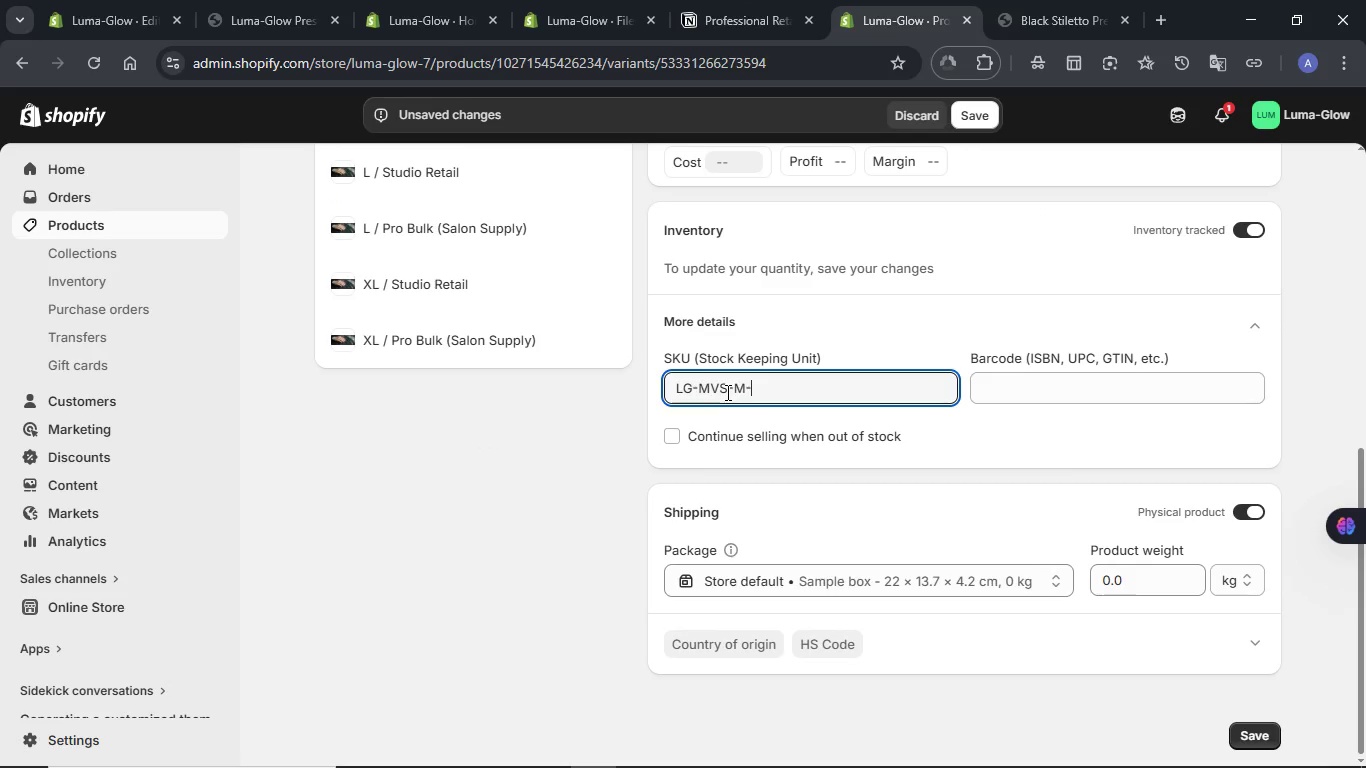 
key(S)
 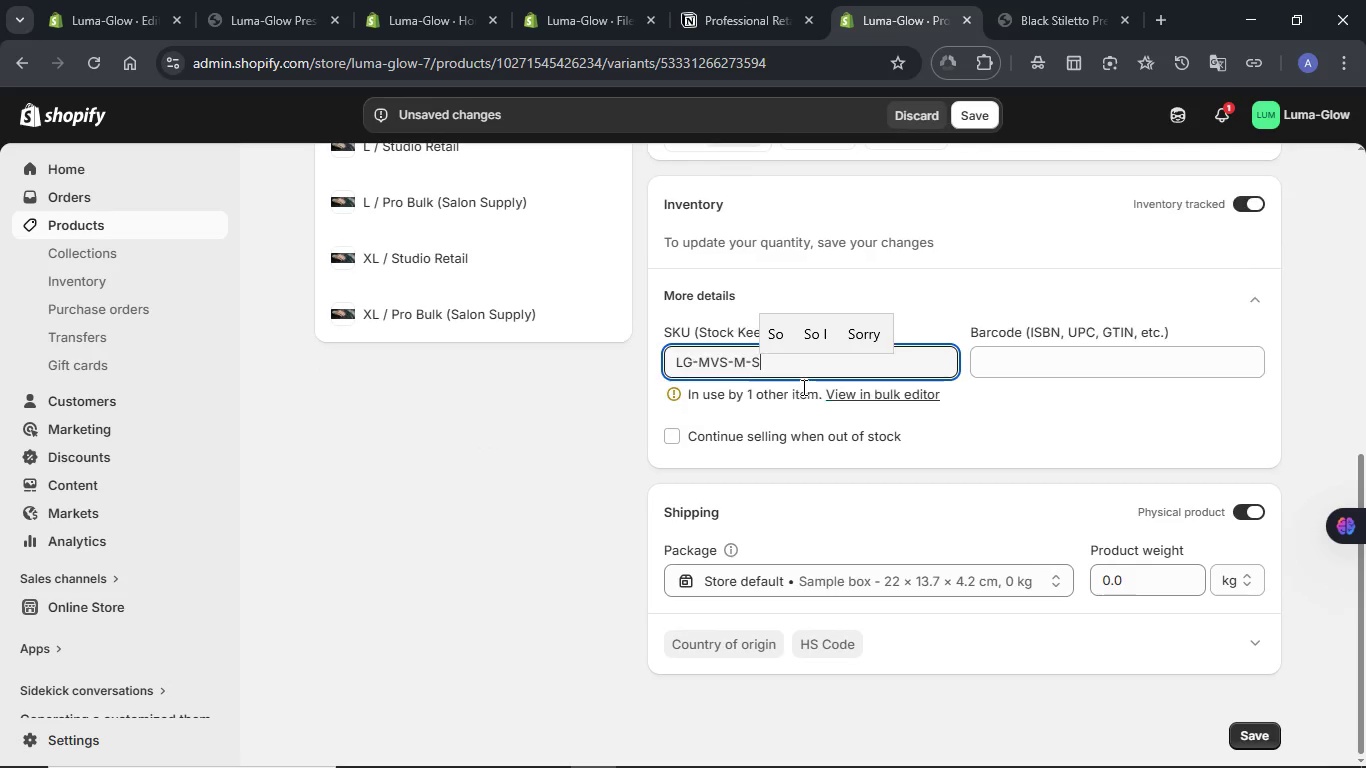 
key(Backspace)
 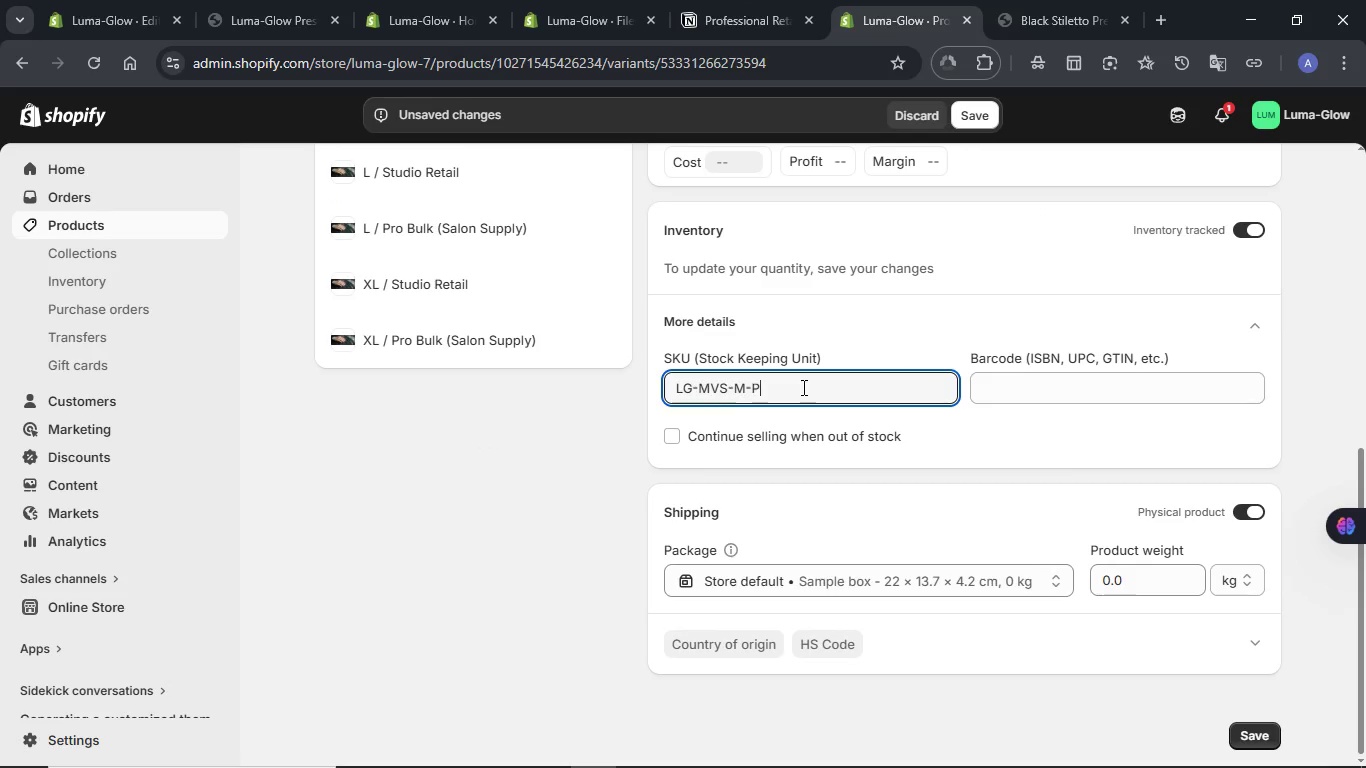 
key(P)
 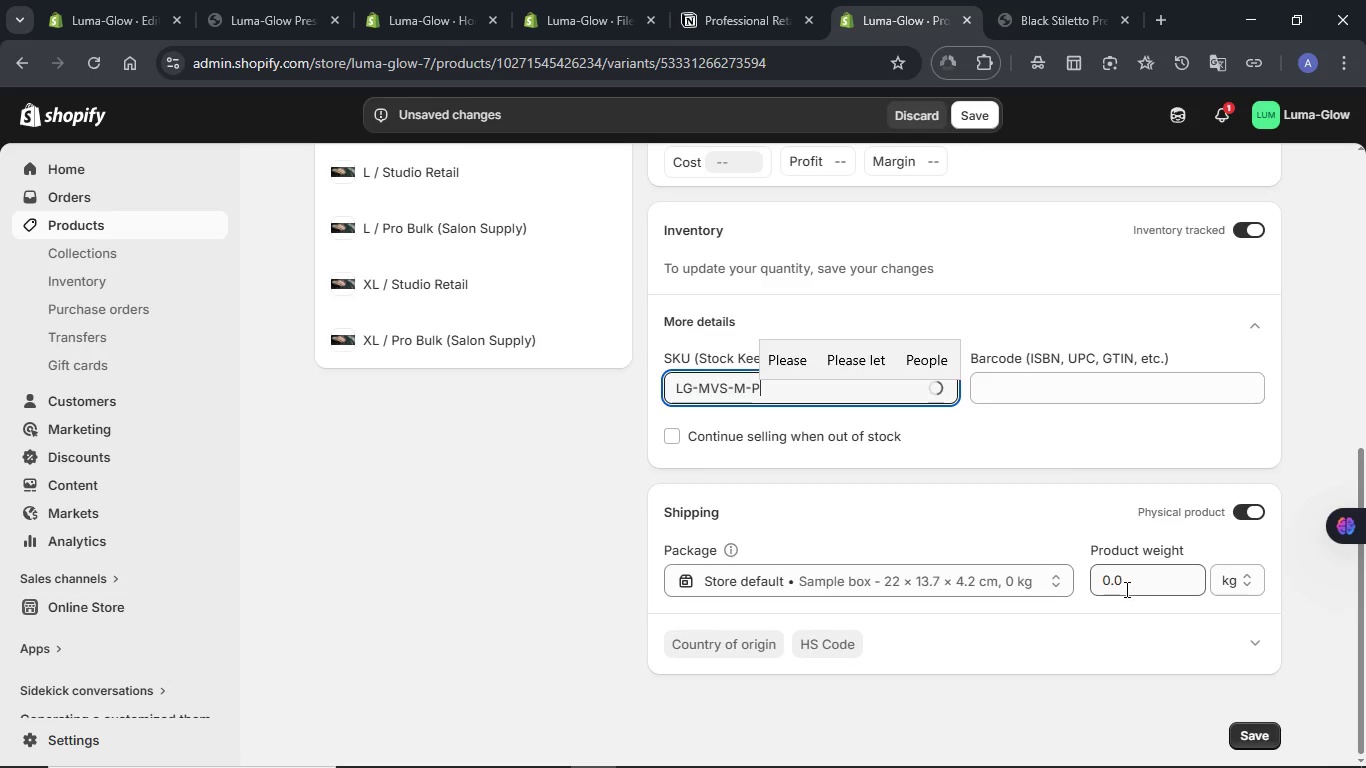 
left_click([1251, 588])
 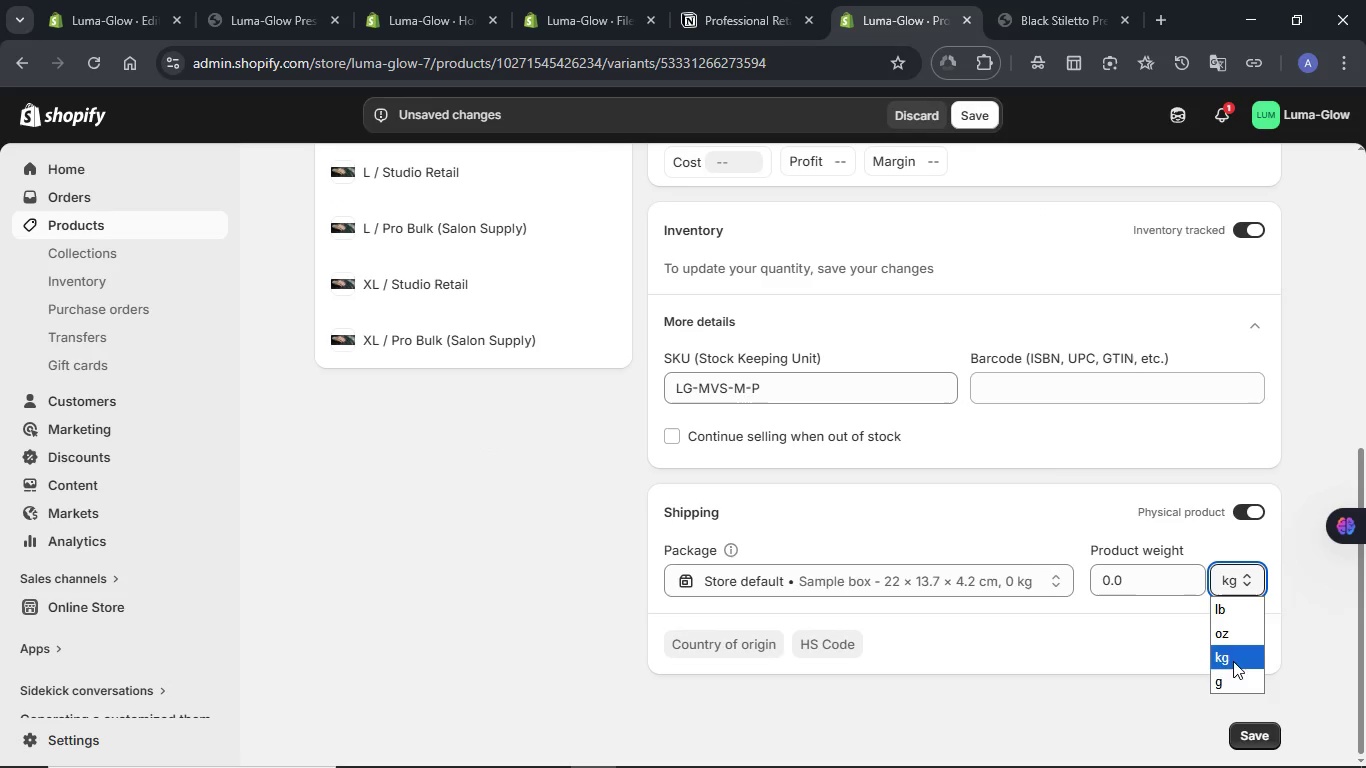 
left_click([1233, 669])
 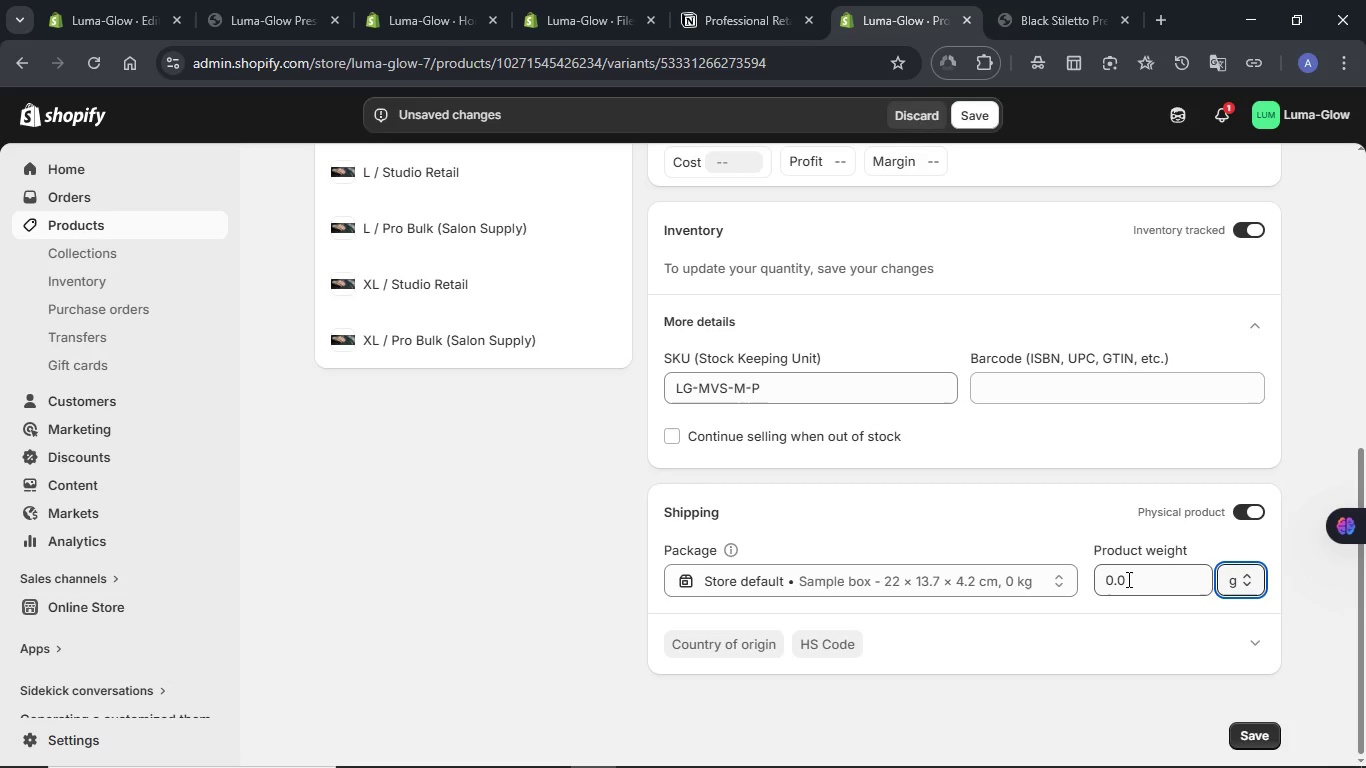 
double_click([1127, 579])
 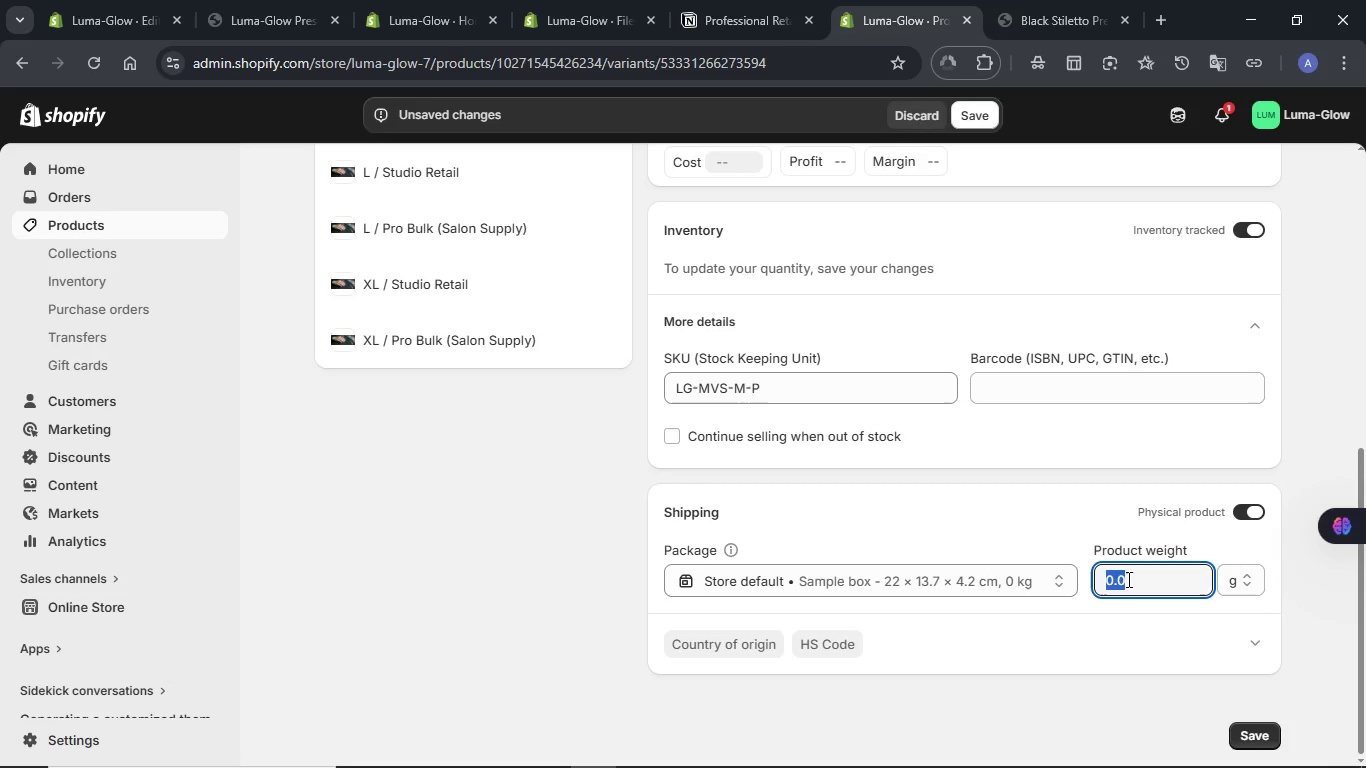 
key(Numpad8)
 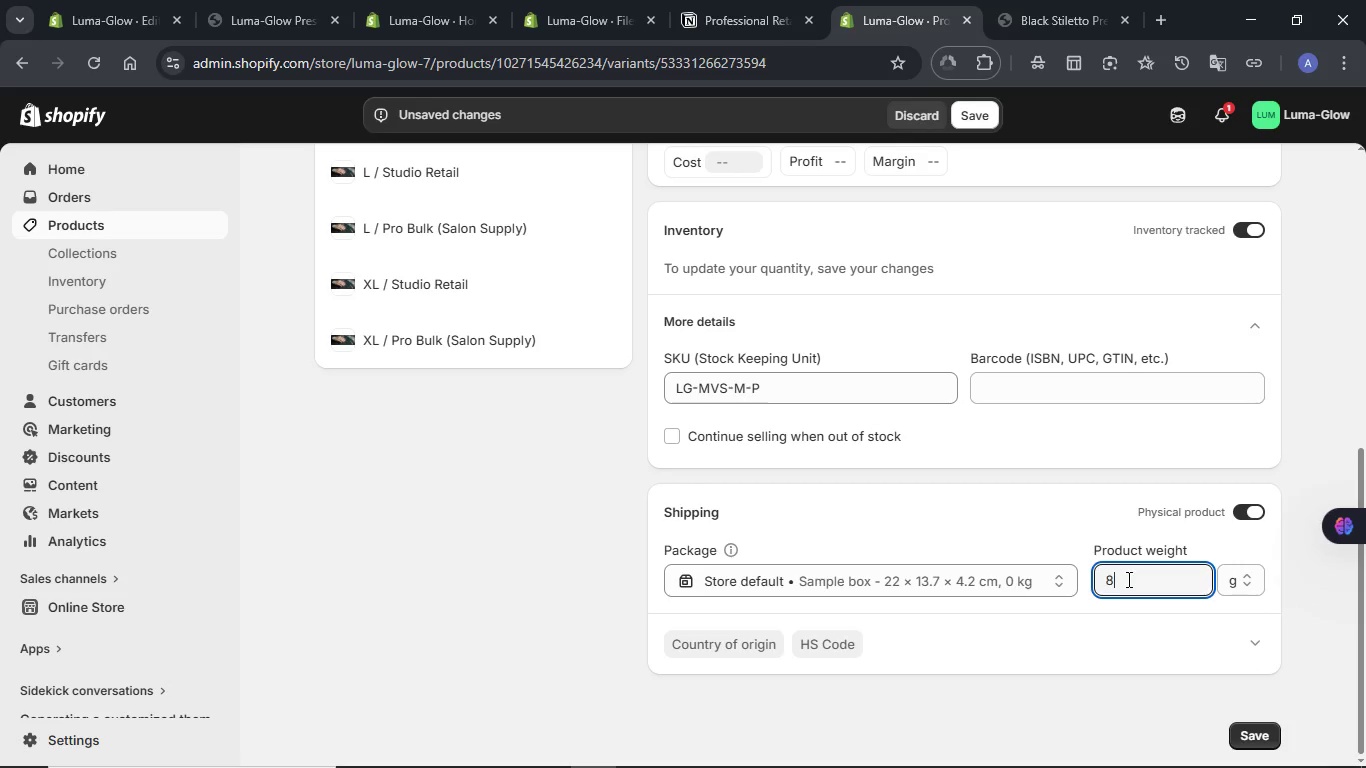 
key(Numpad0)
 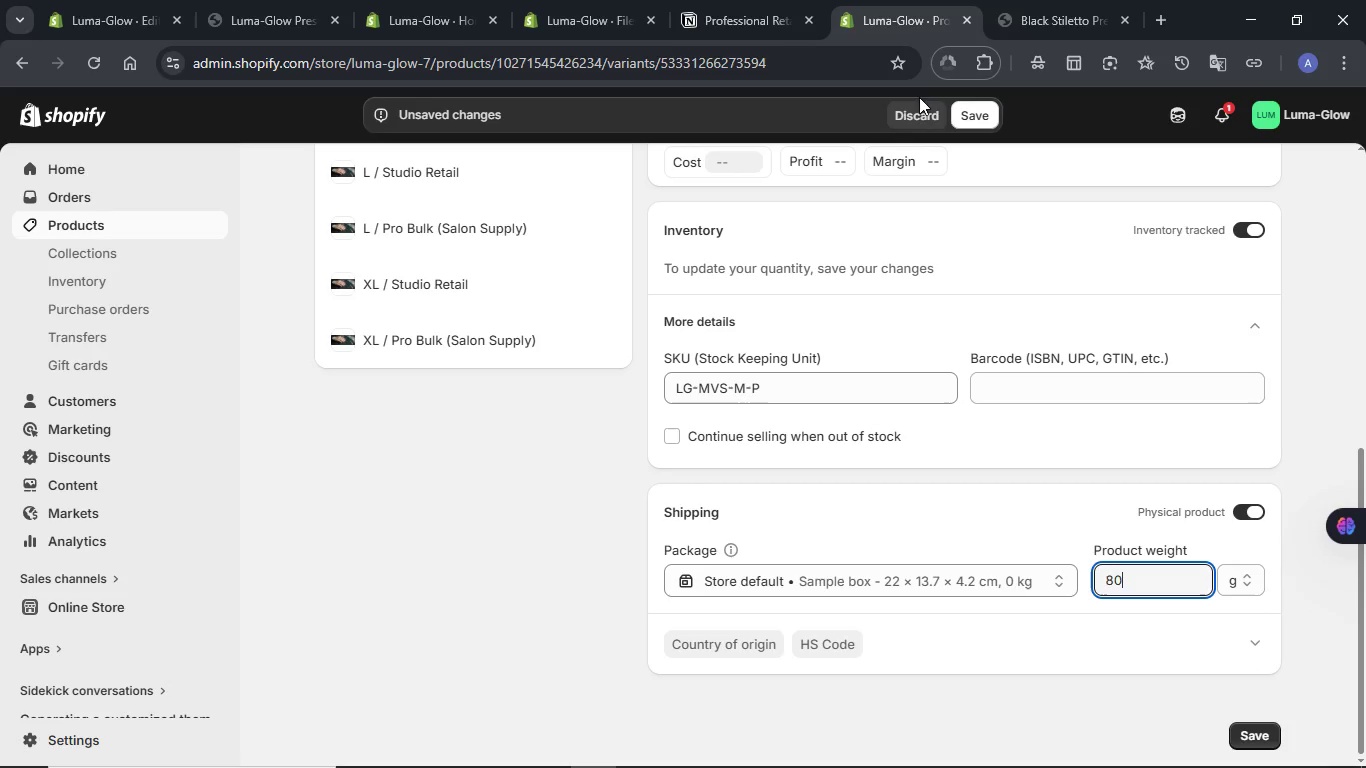 
left_click([964, 117])
 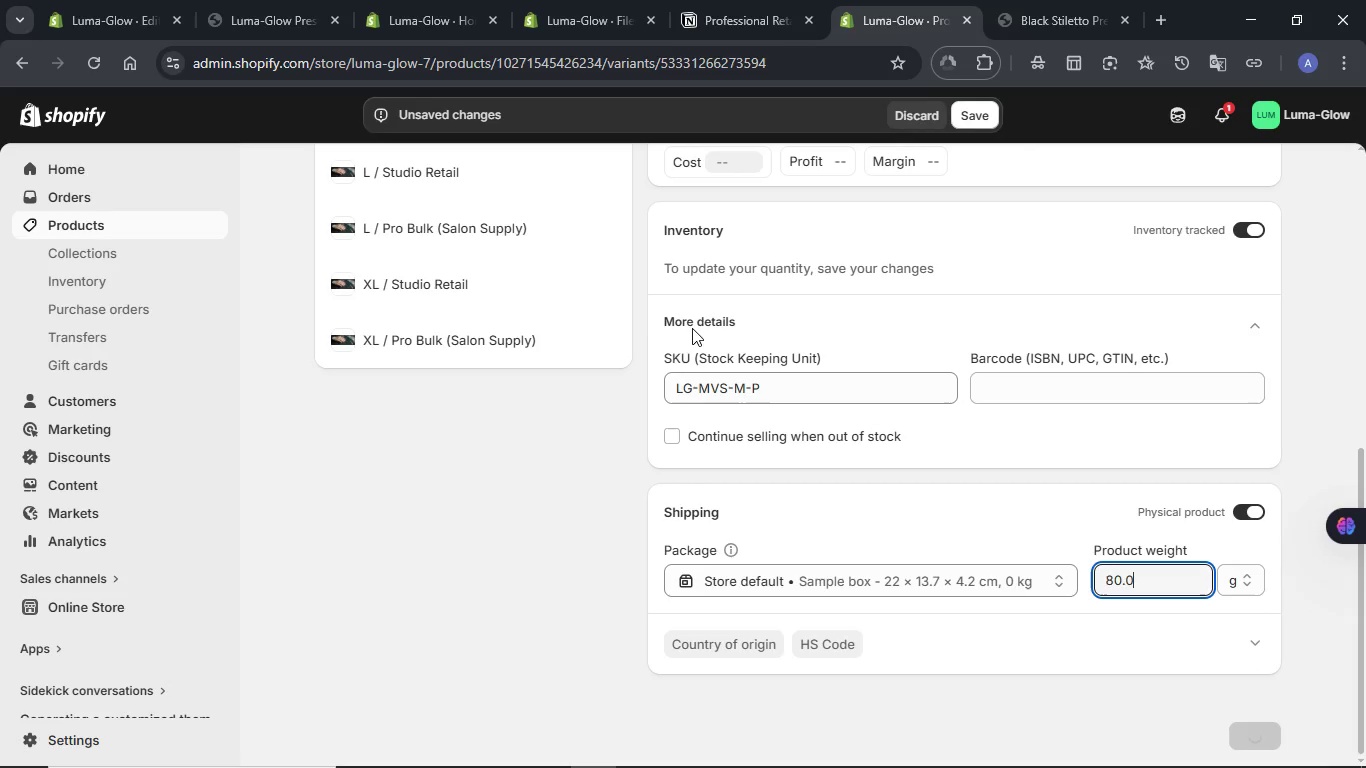 
mouse_move([704, 348])
 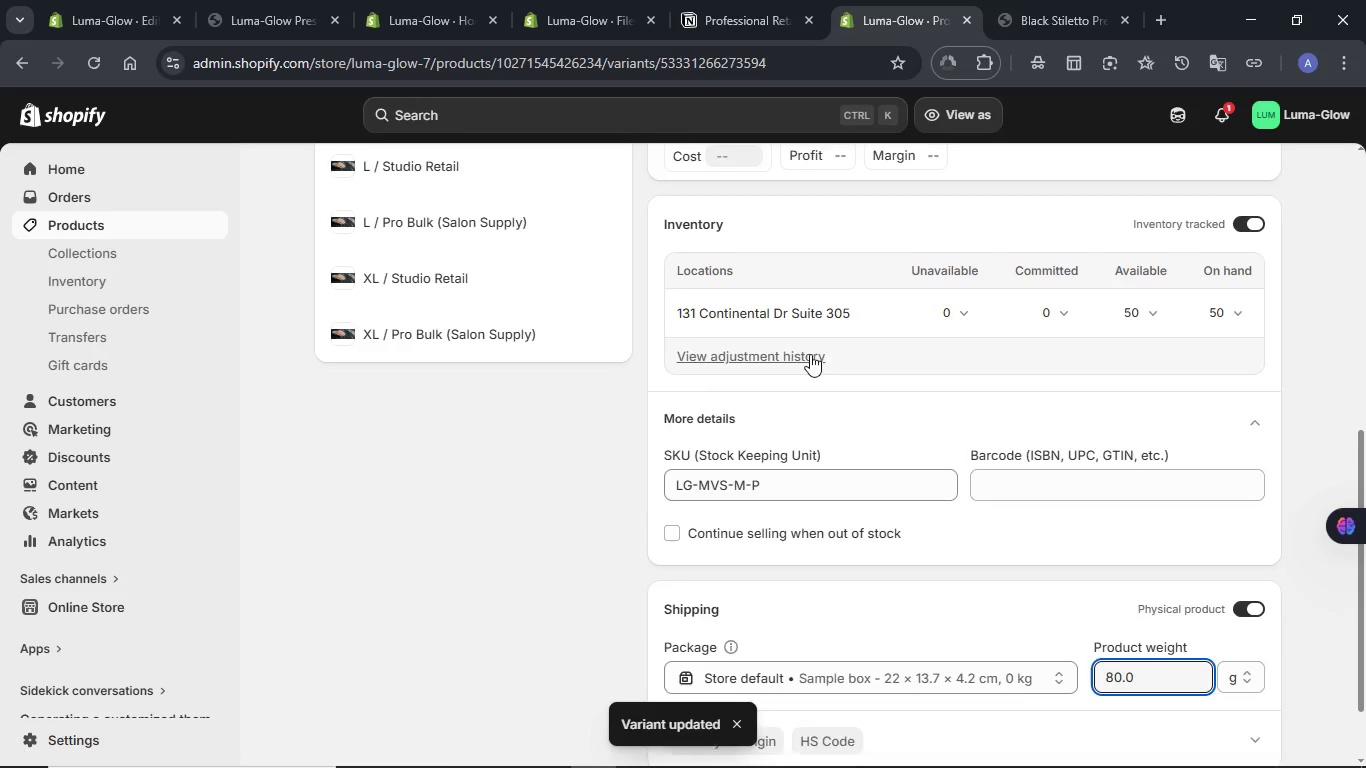 
scroll: coordinate [810, 354], scroll_direction: down, amount: 6.0
 